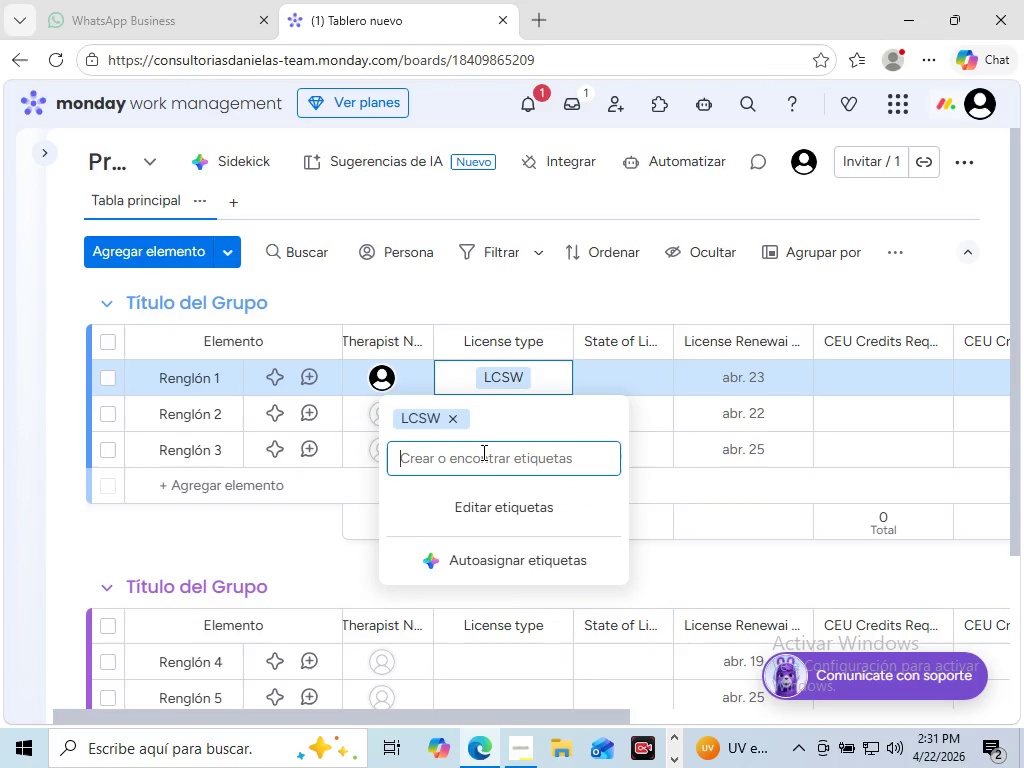 
wait(5.2)
 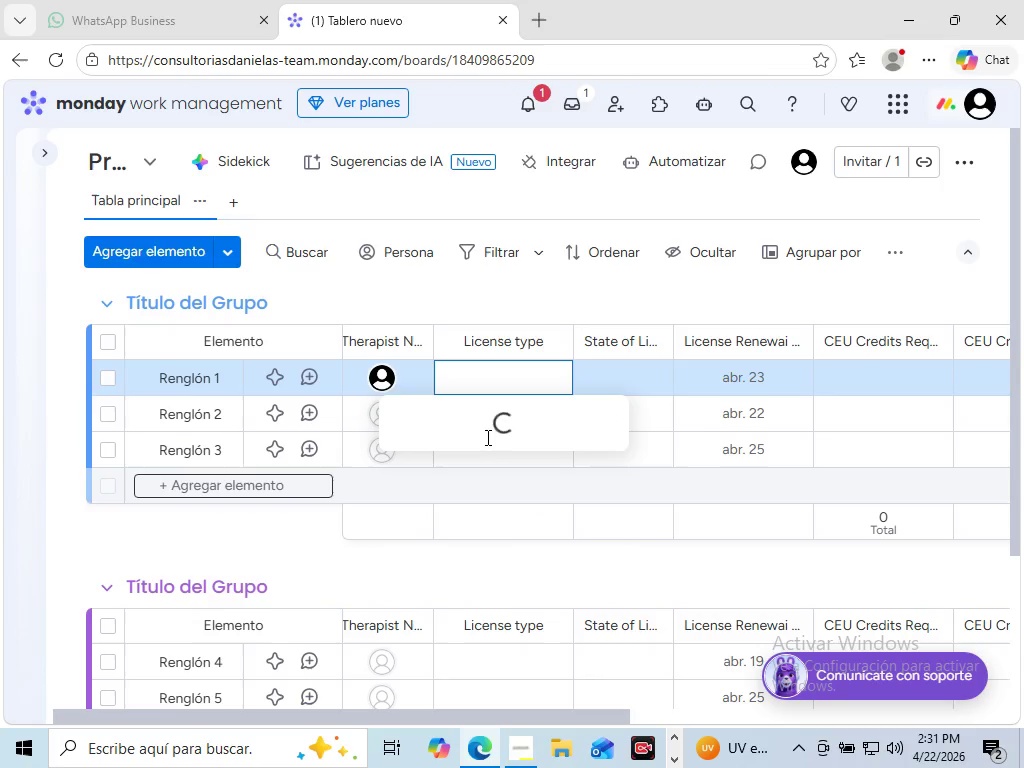 
type(LMFT)
 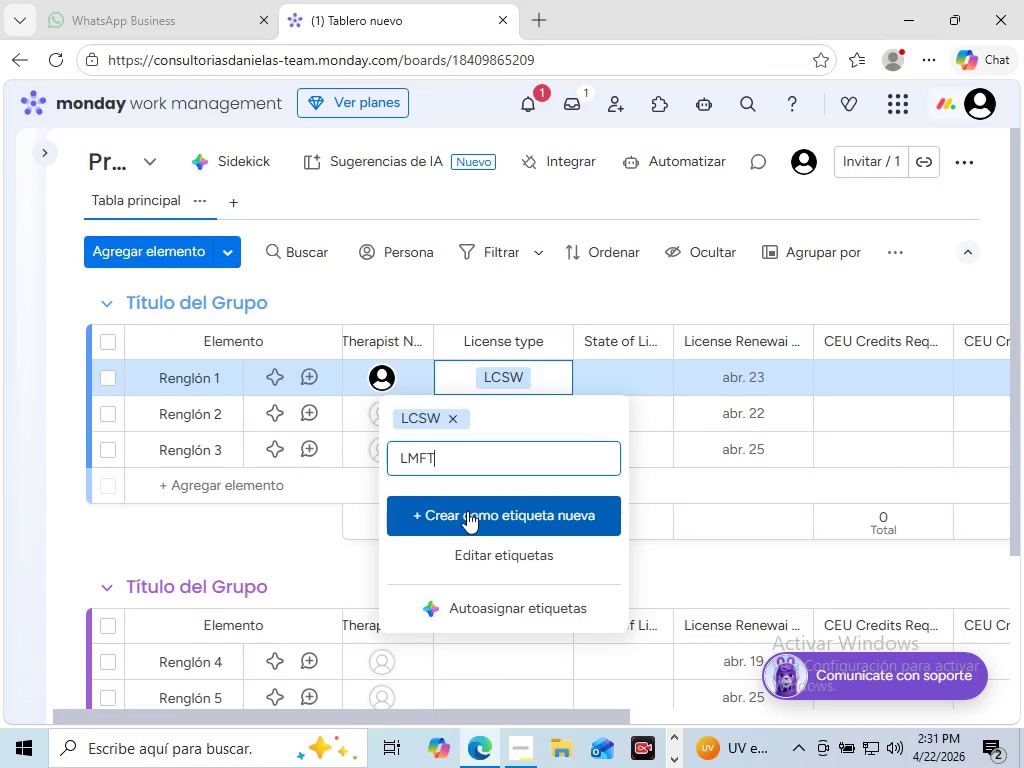 
left_click([467, 511])
 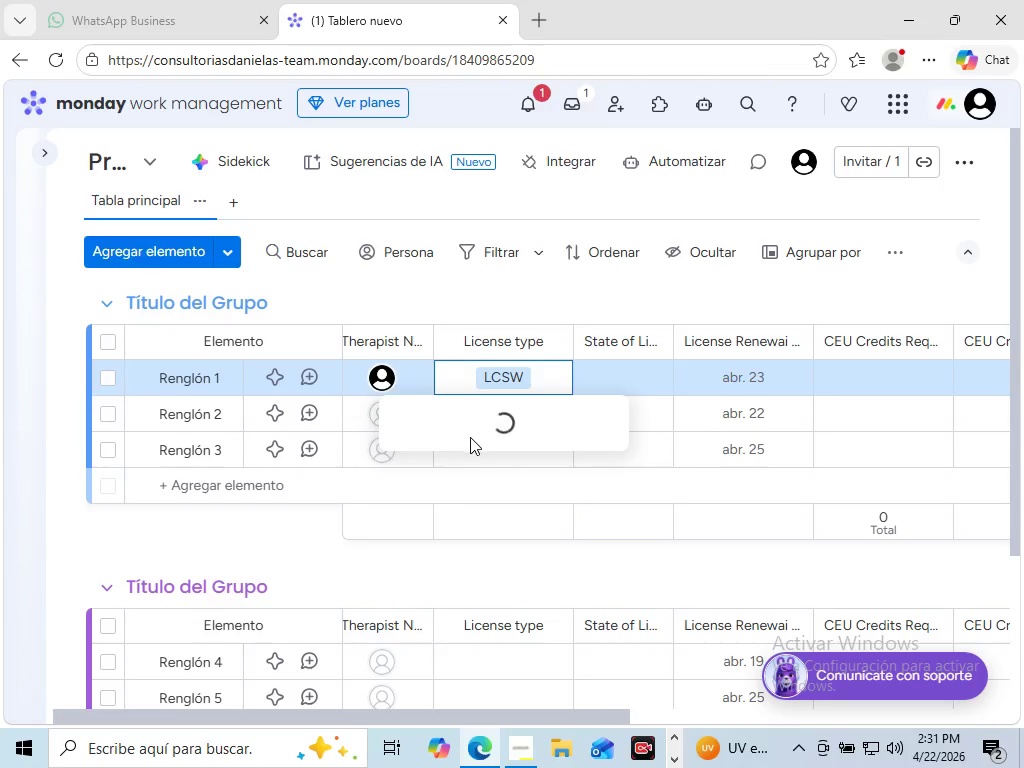 
mouse_move([483, 442])
 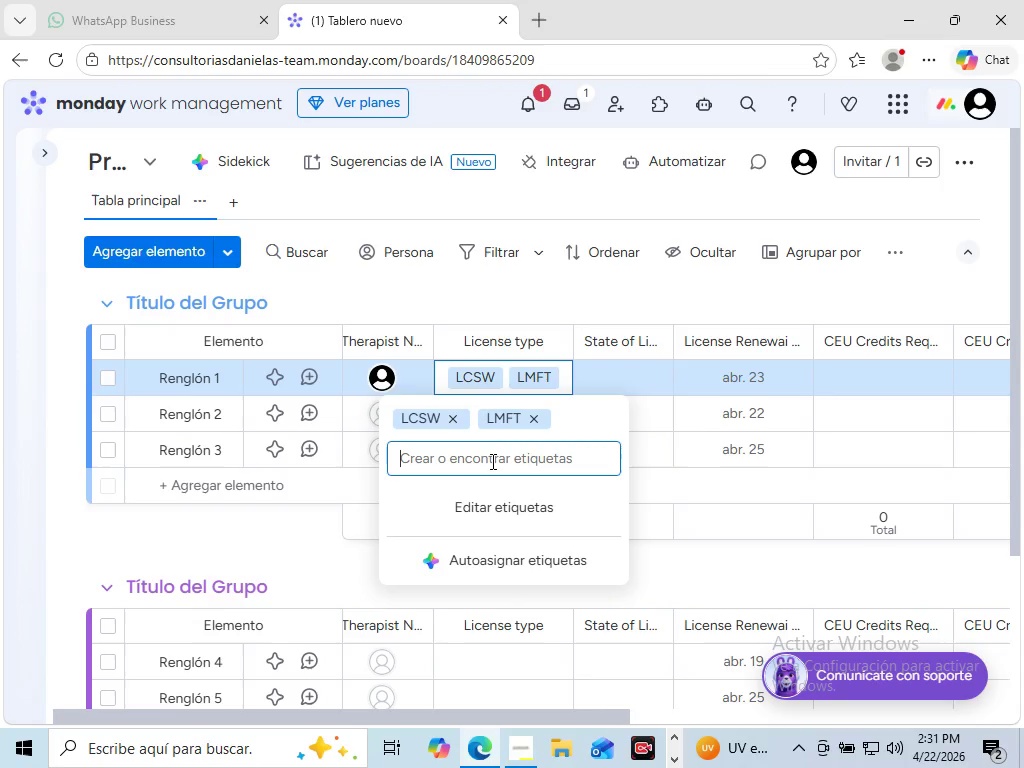 
type(LPC)
 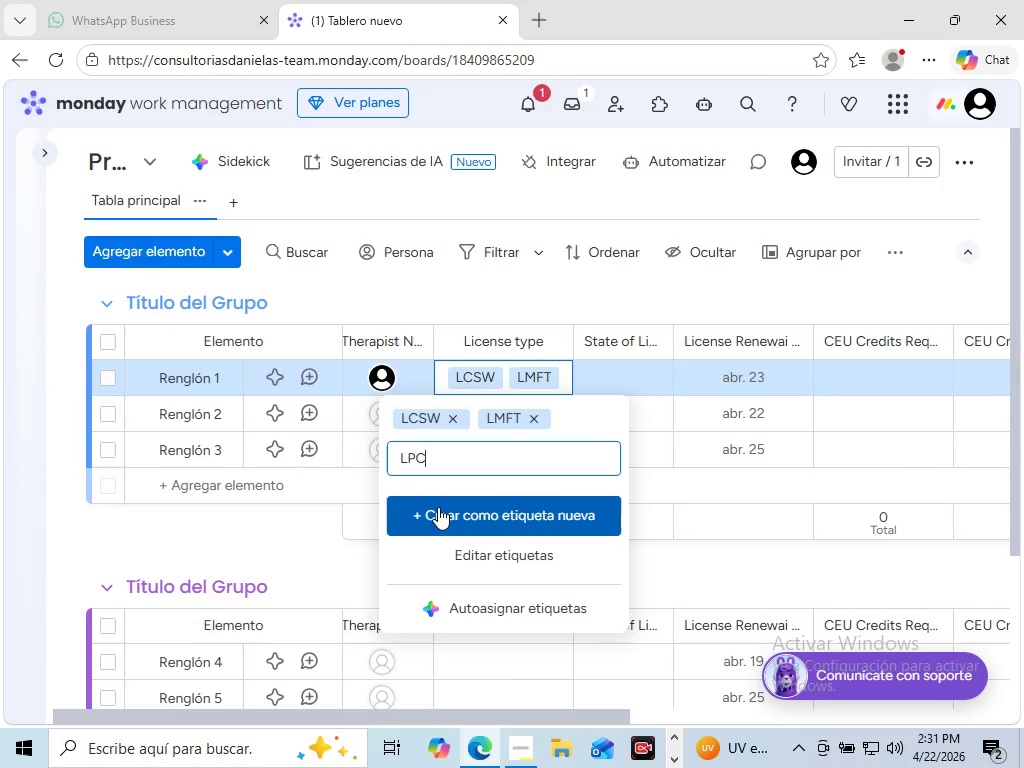 
left_click([438, 507])
 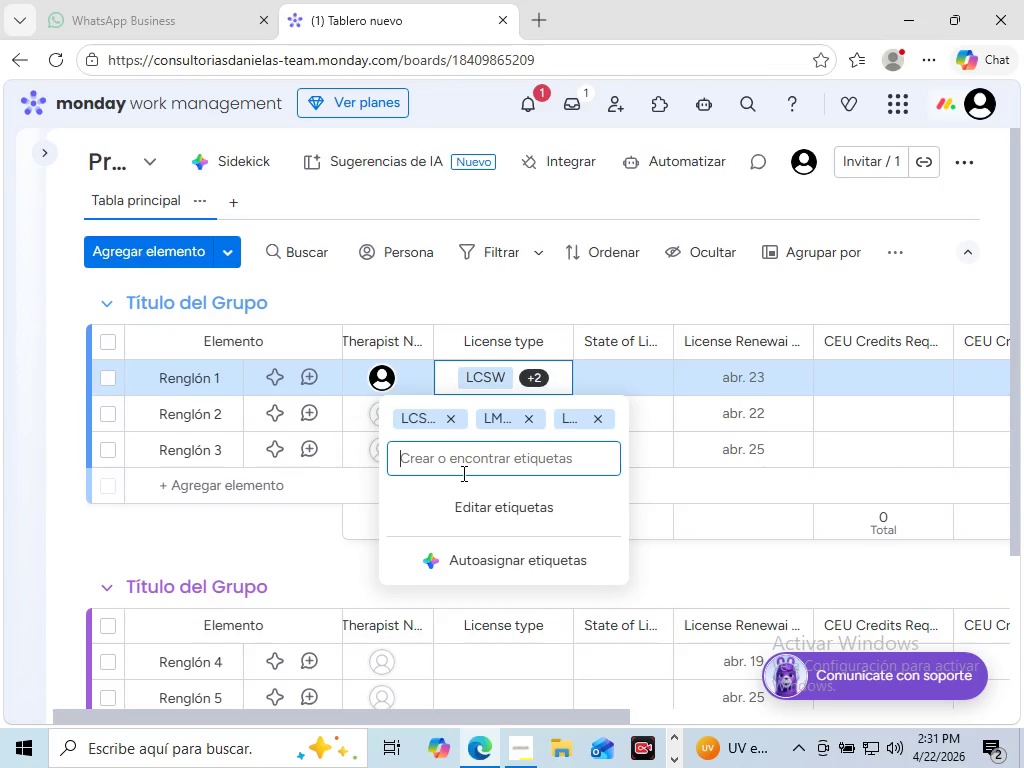 
type(PsyD)
 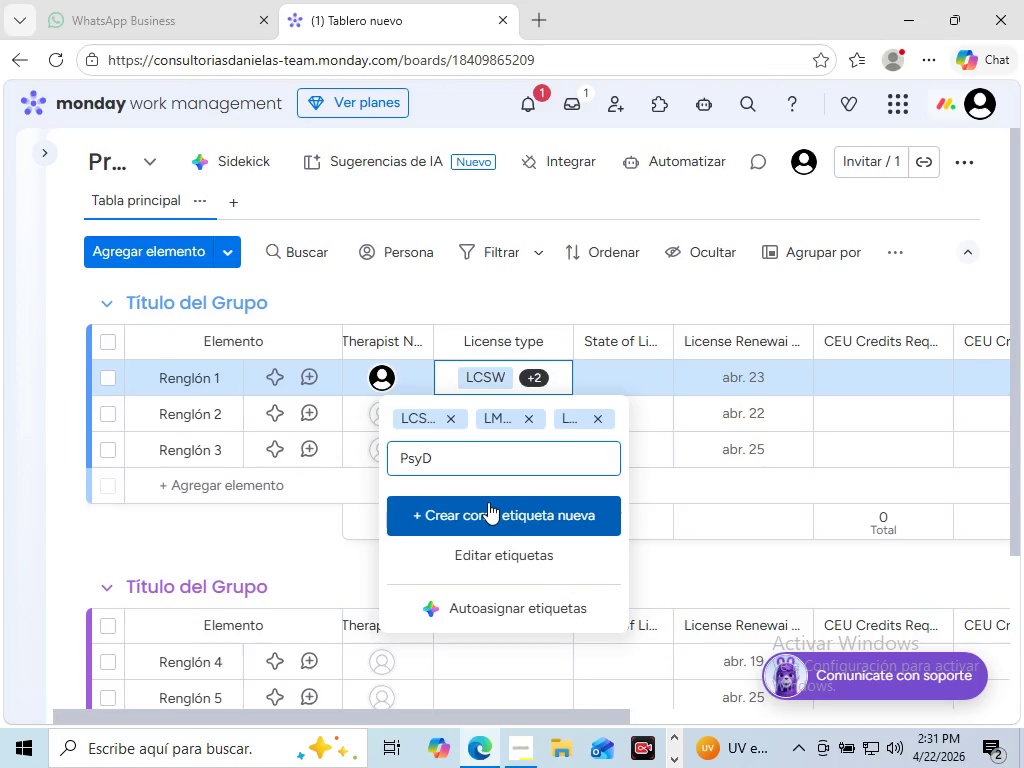 
left_click([488, 502])
 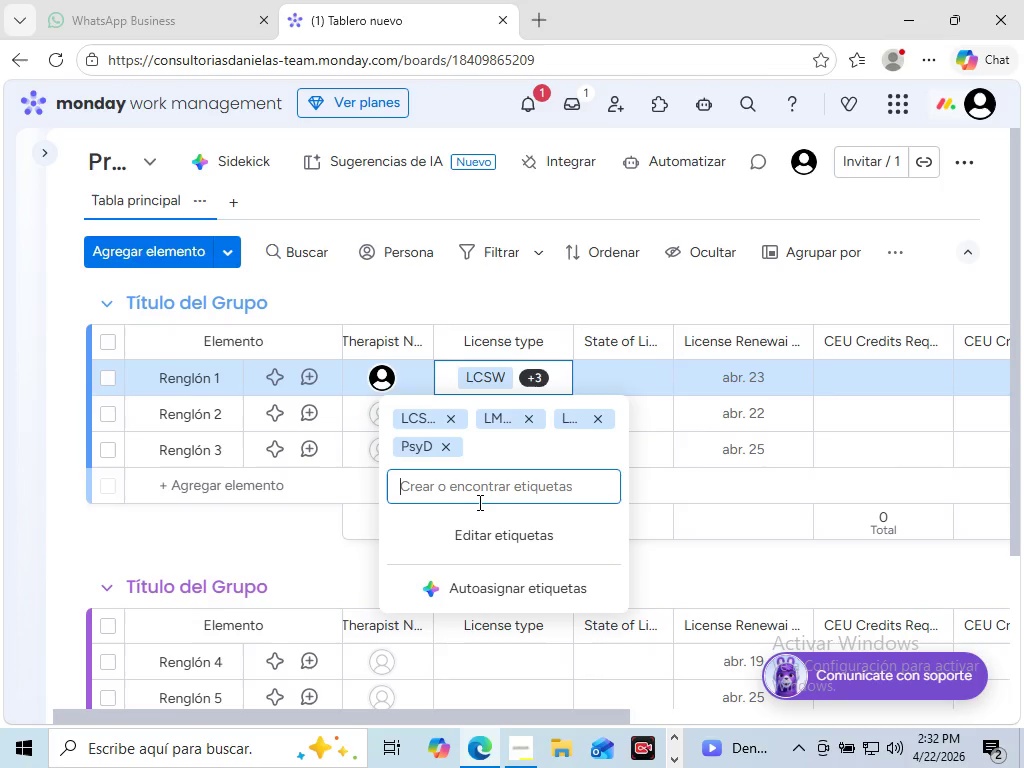 
wait(41.97)
 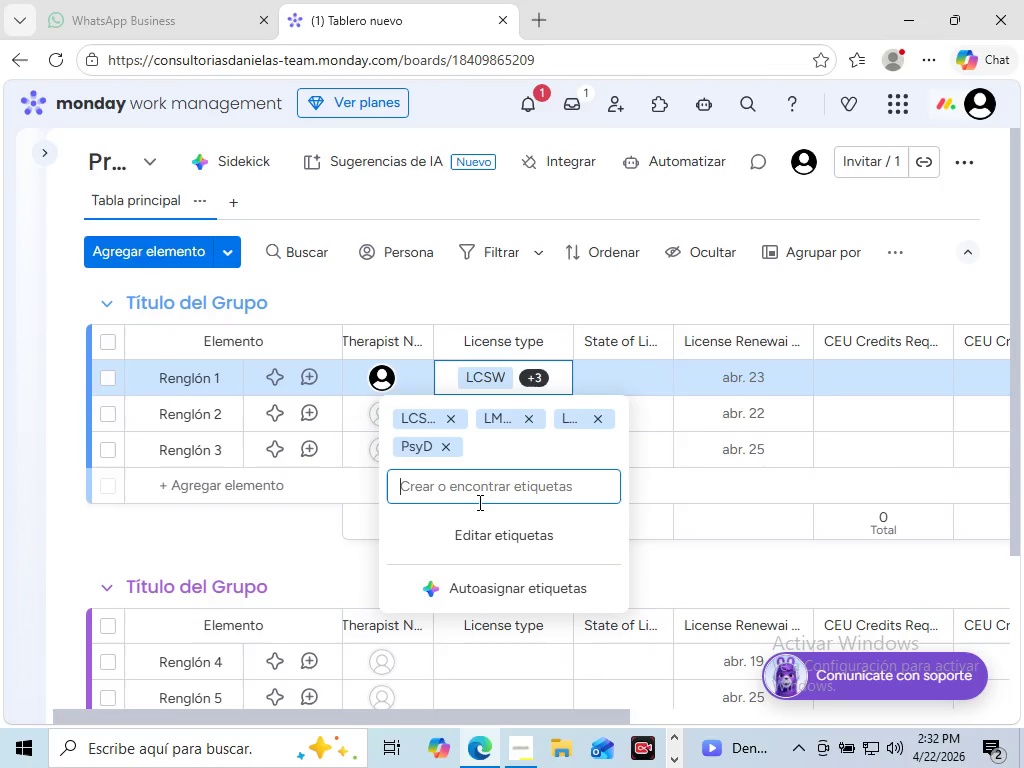 
type(l)
key(Backspace)
type(LMHC)
 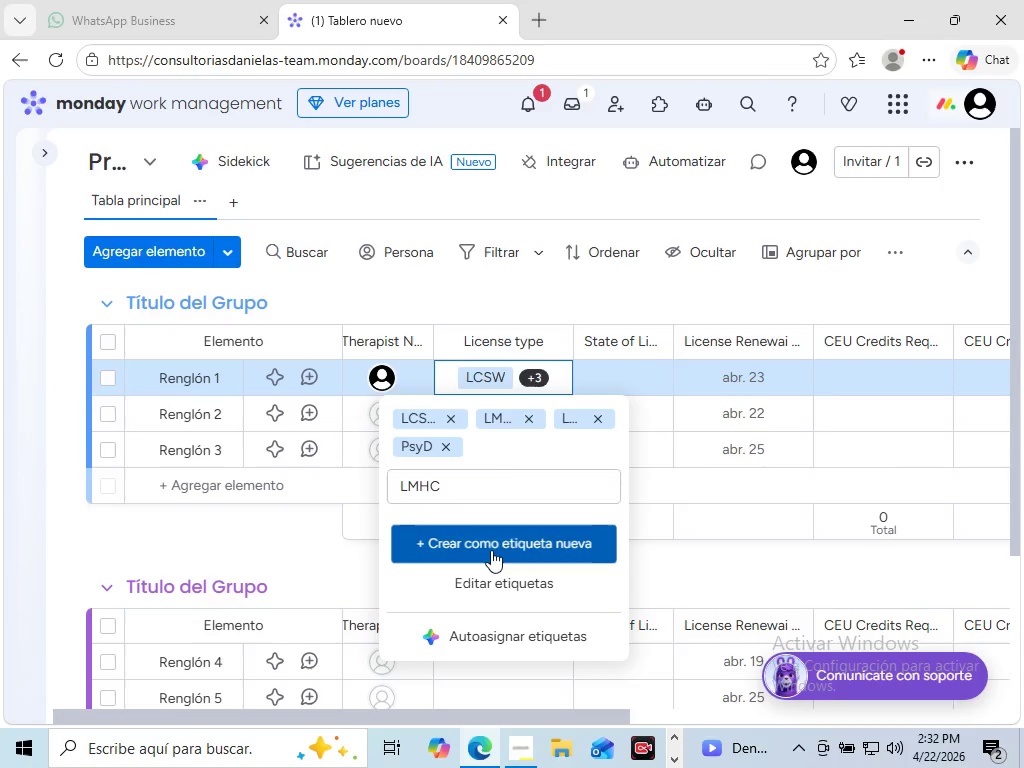 
left_click([491, 550])
 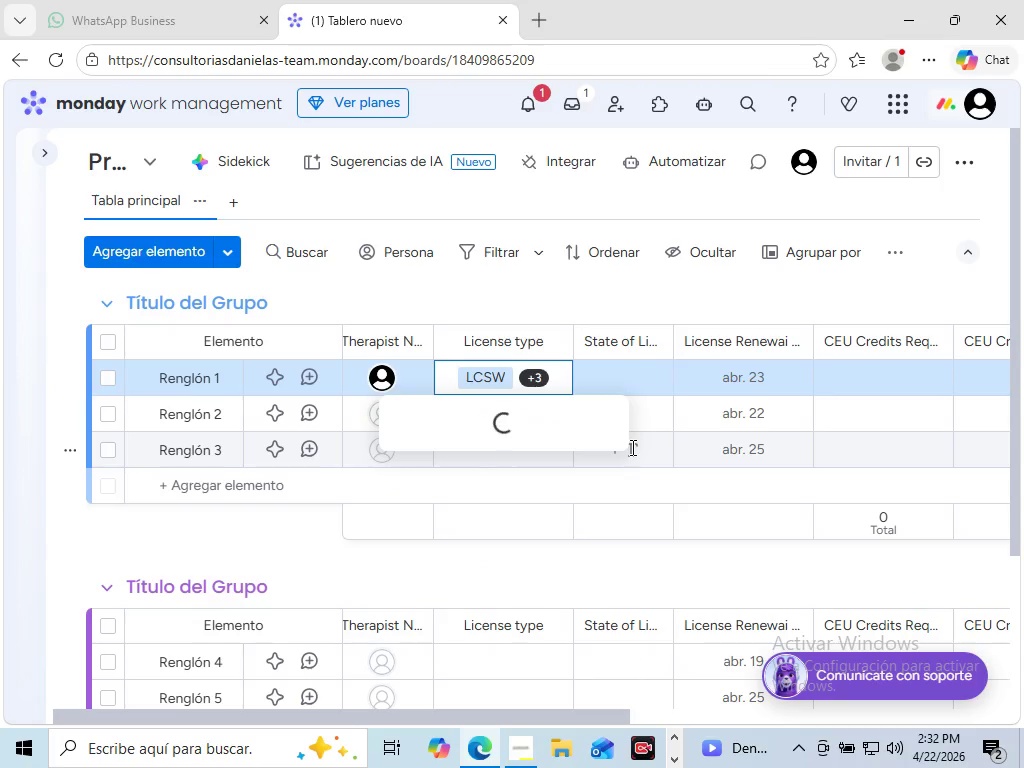 
mouse_move([617, 482])
 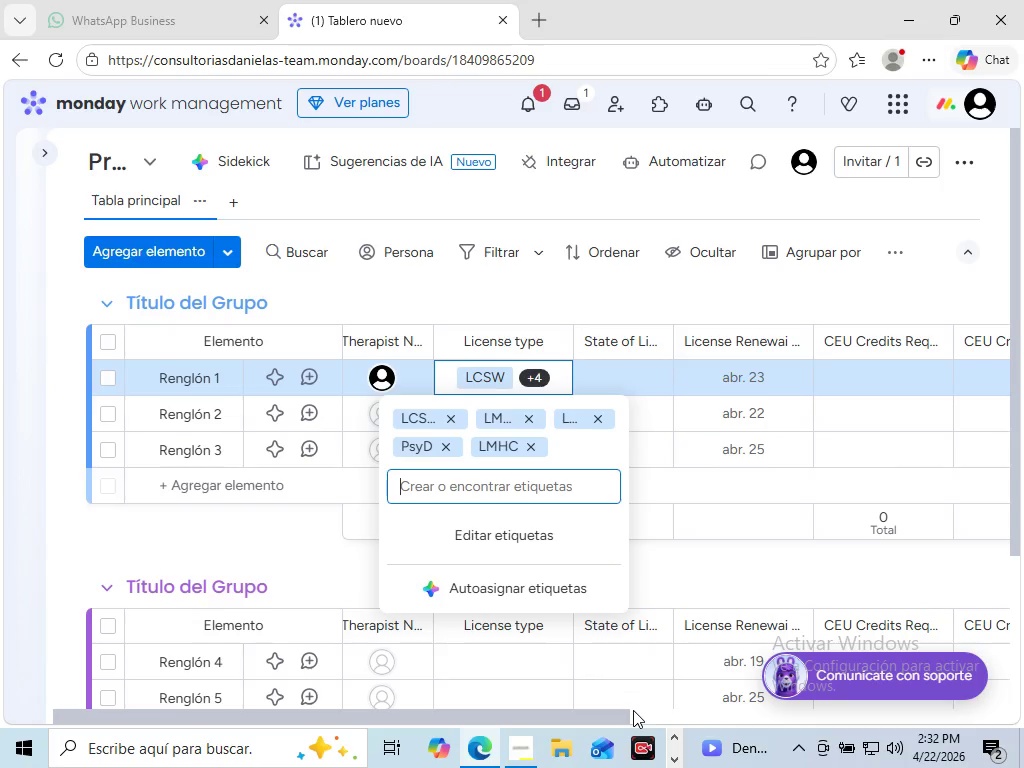 
left_click_drag(start_coordinate=[621, 713], to_coordinate=[897, 681])
 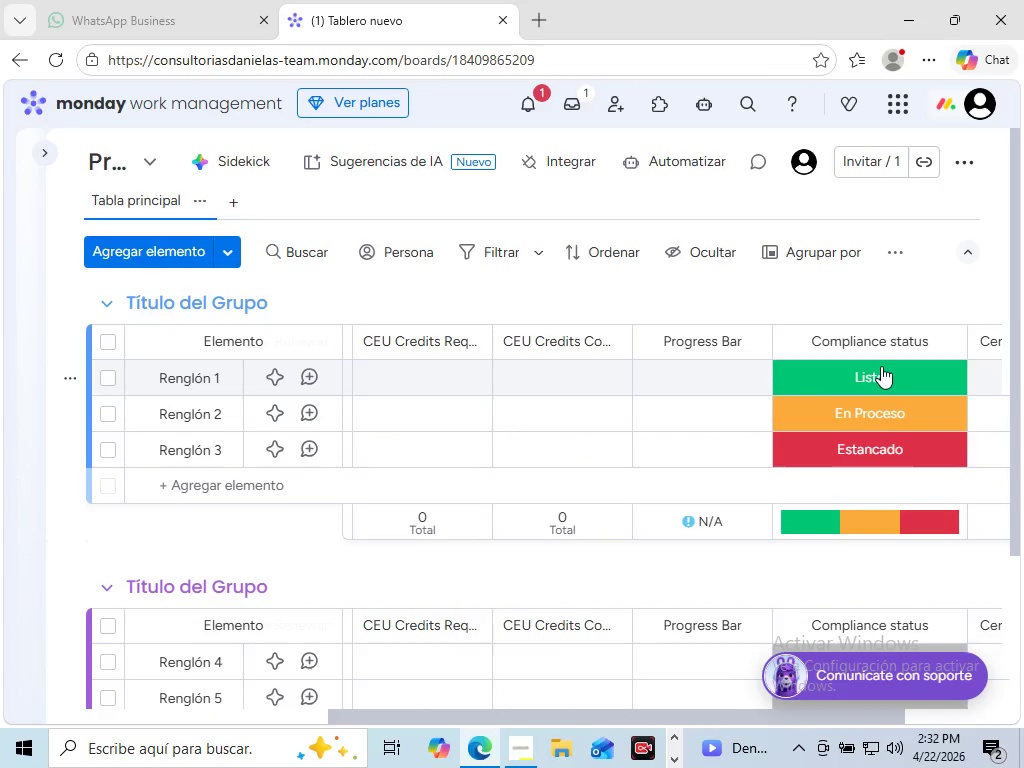 
left_click([881, 366])
 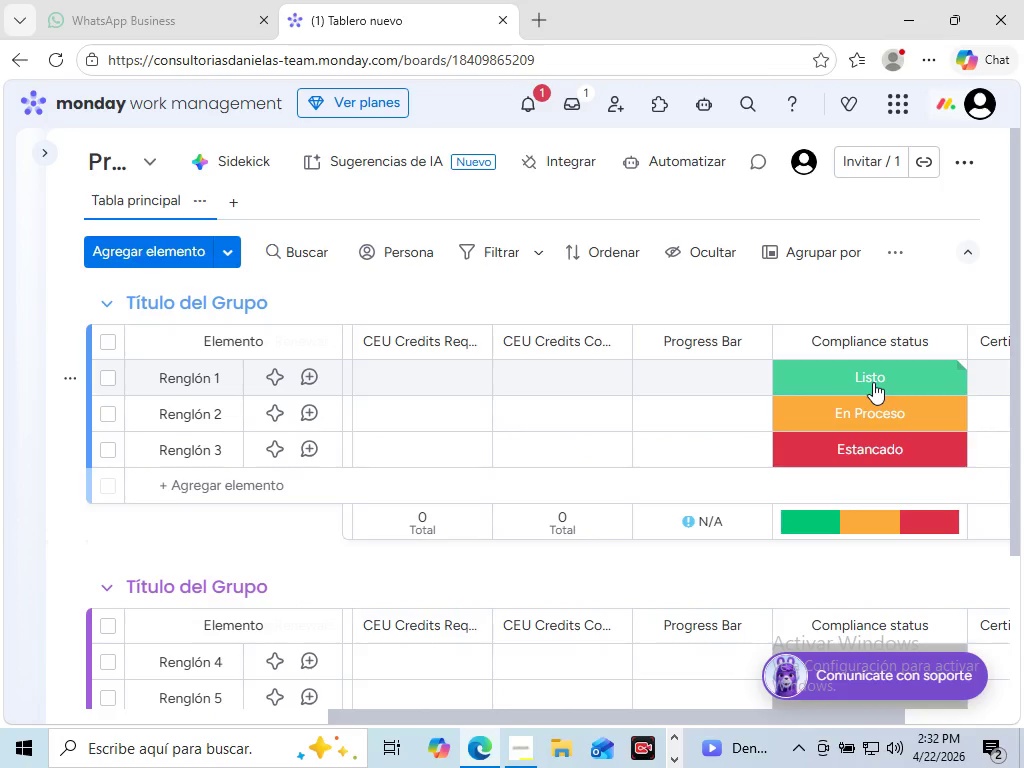 
left_click([873, 382])
 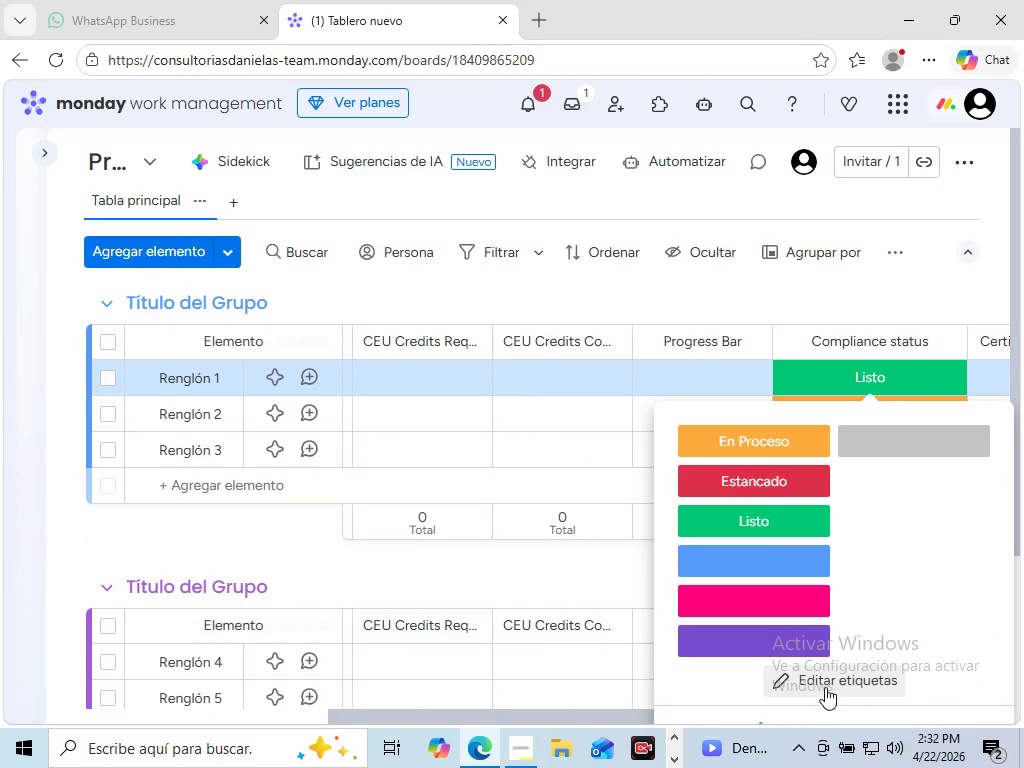 
left_click([822, 682])
 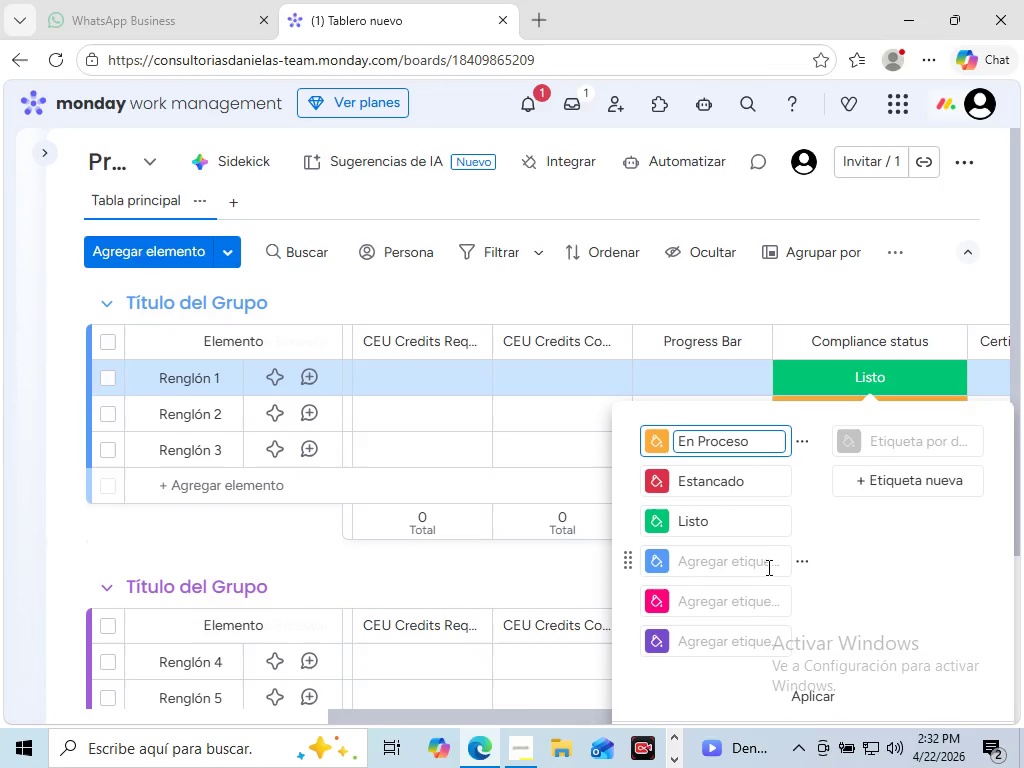 
wait(5.83)
 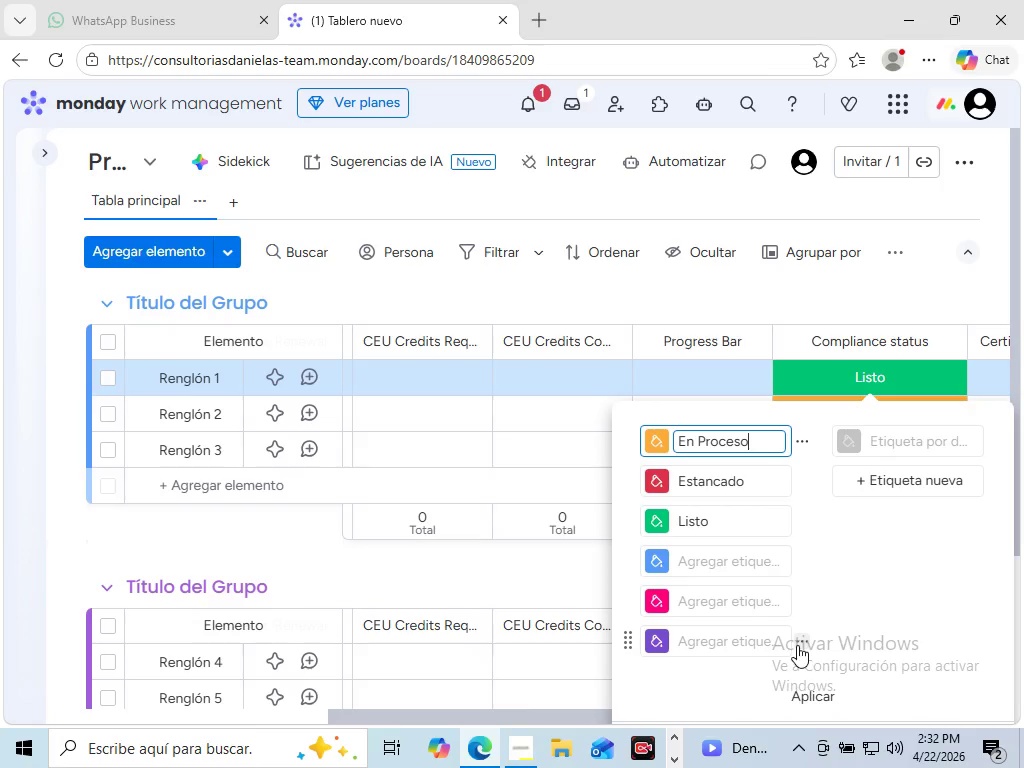 
hold_key(key=Backspace, duration=1.31)
 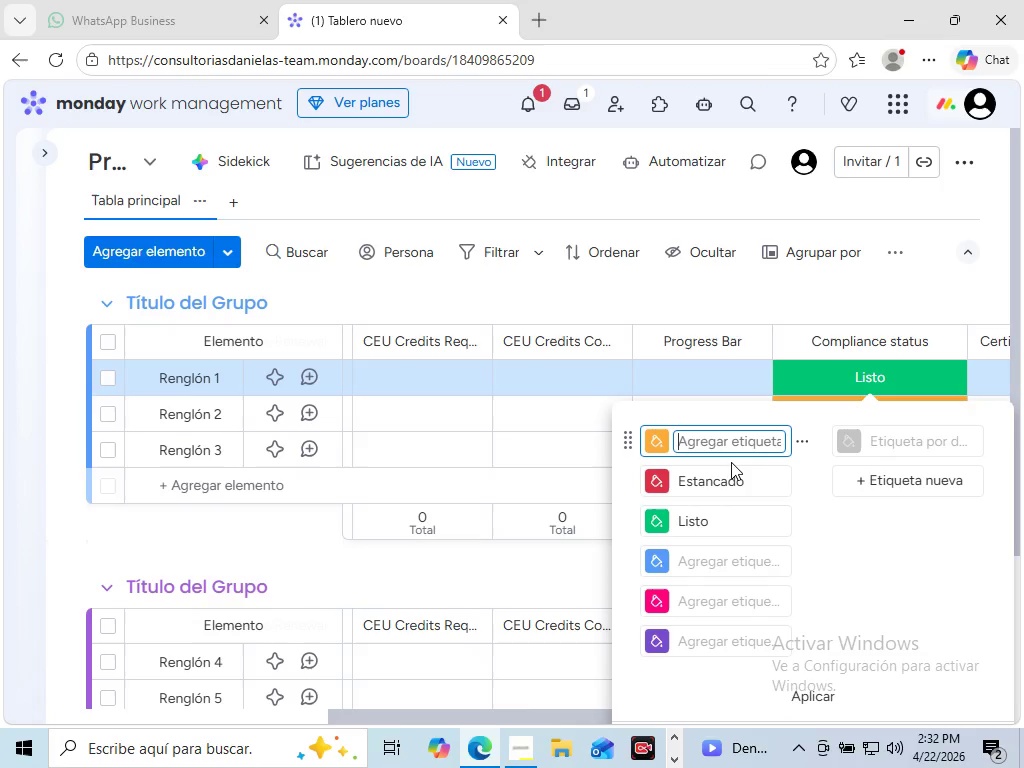 
type(Up )
key(Backspace)
type(coming Renewai)
 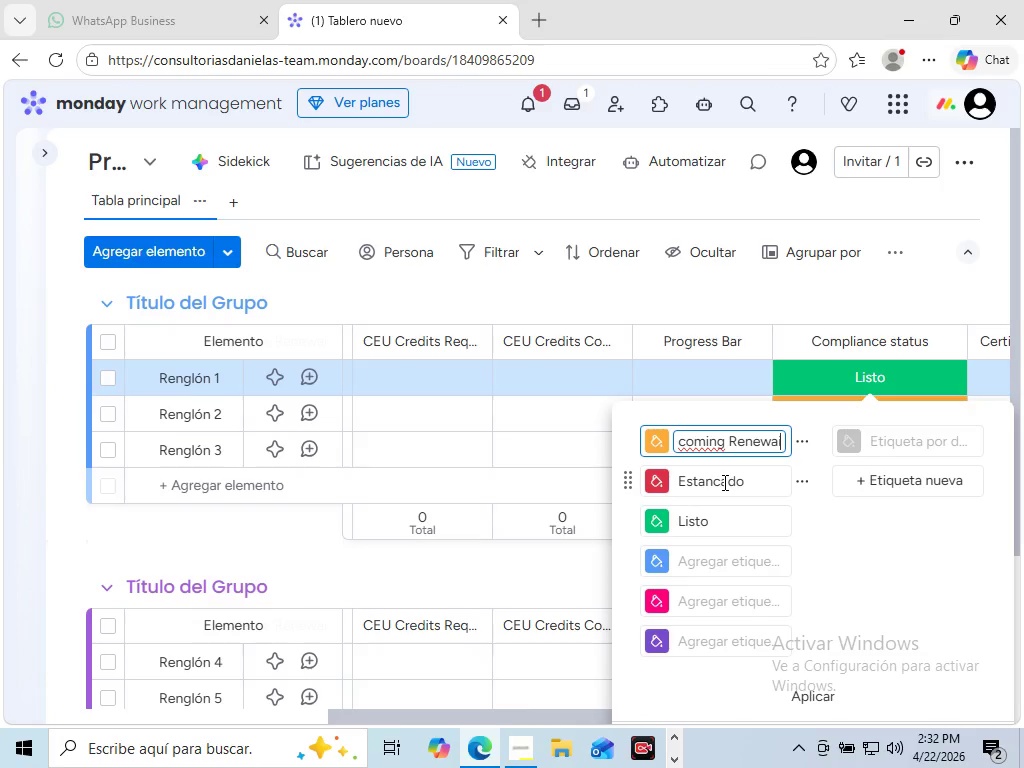 
double_click([723, 482])
 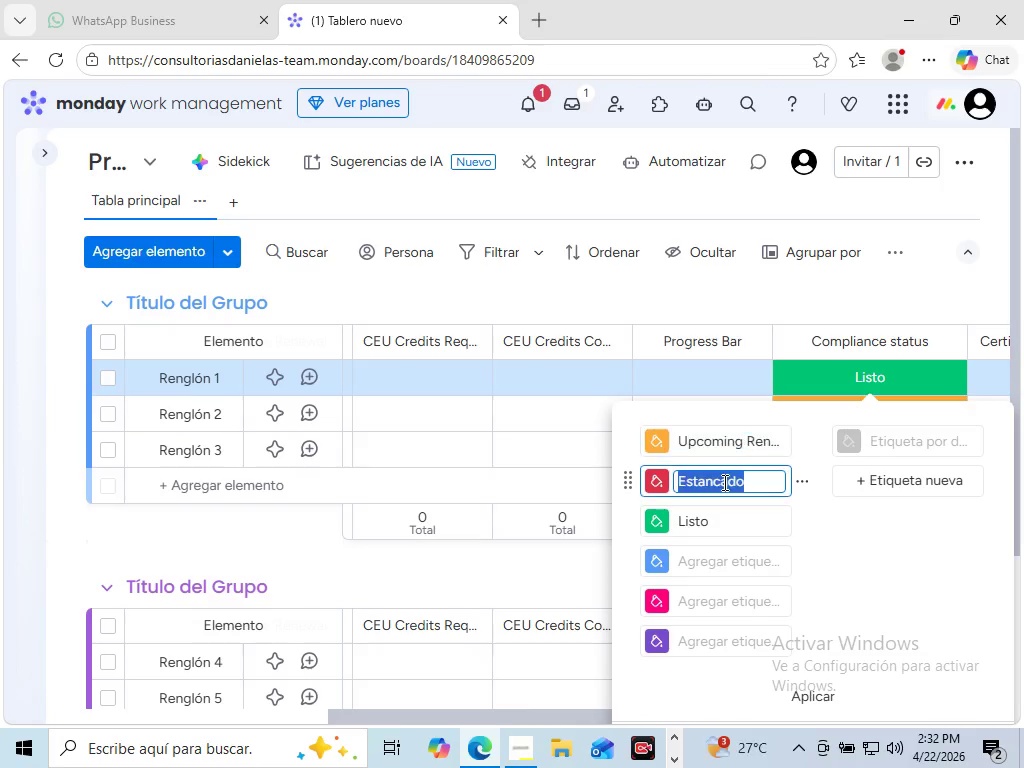 
triple_click([723, 482])
 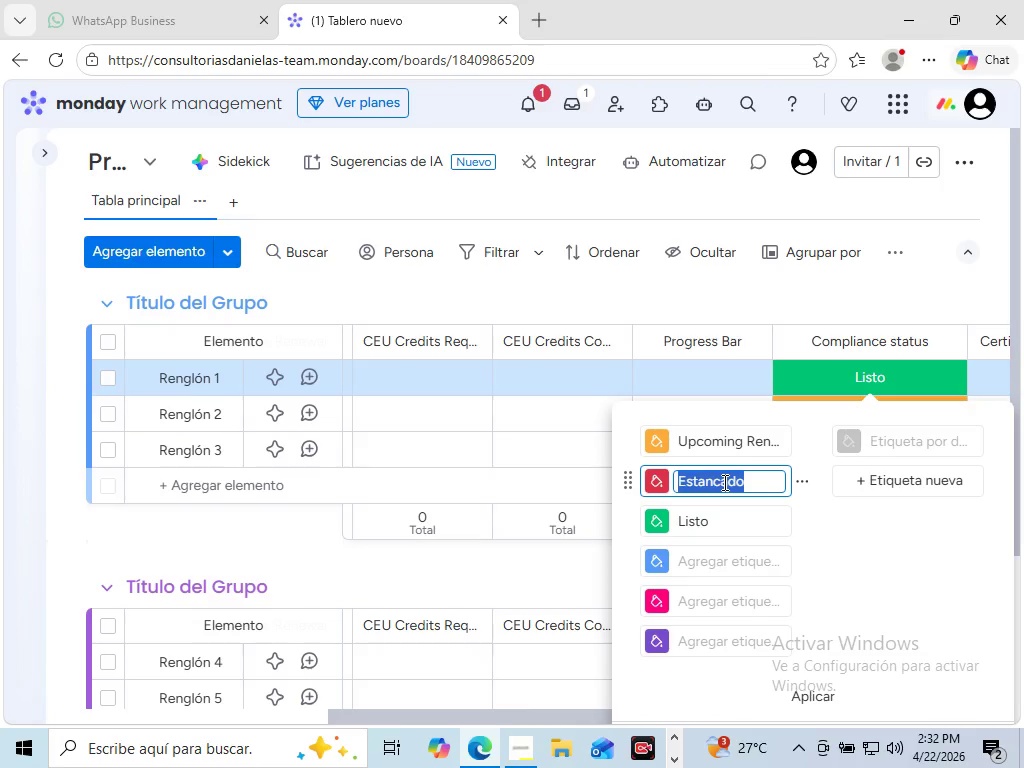 
type(Expired)
 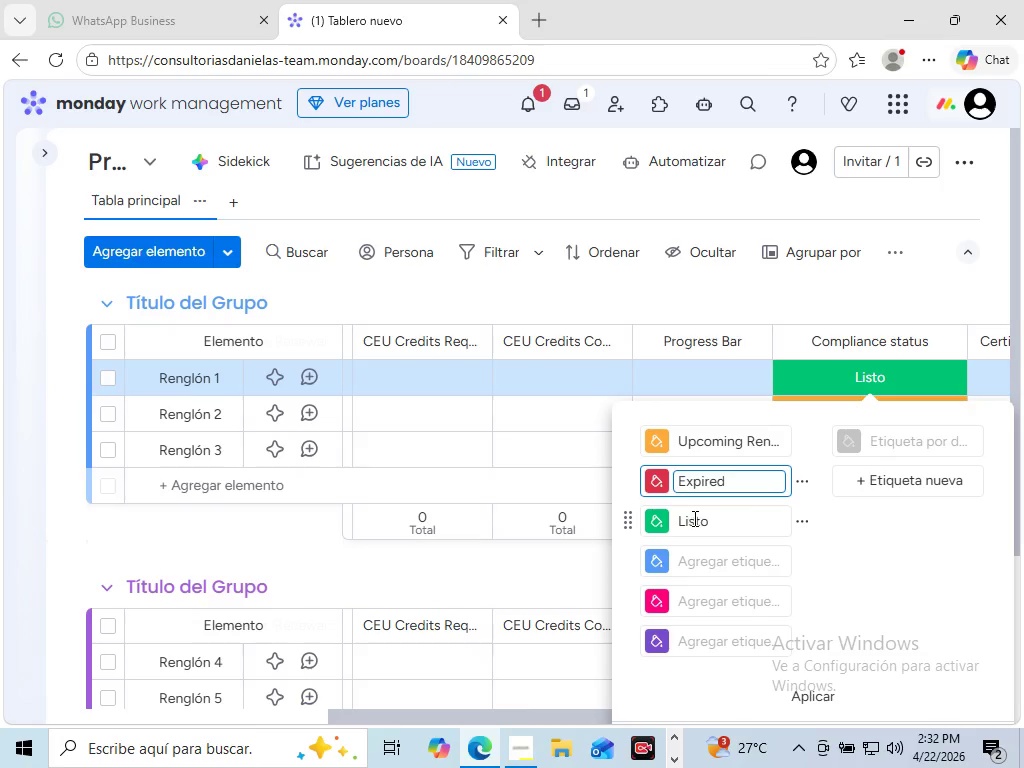 
double_click([693, 518])
 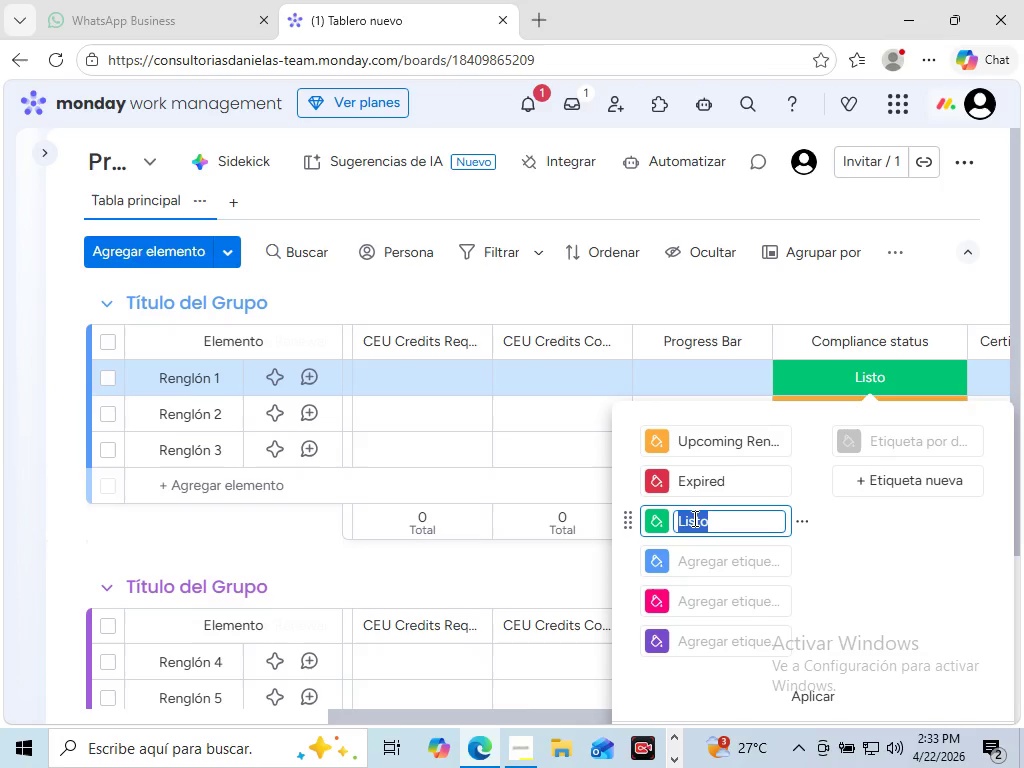 
triple_click([693, 518])
 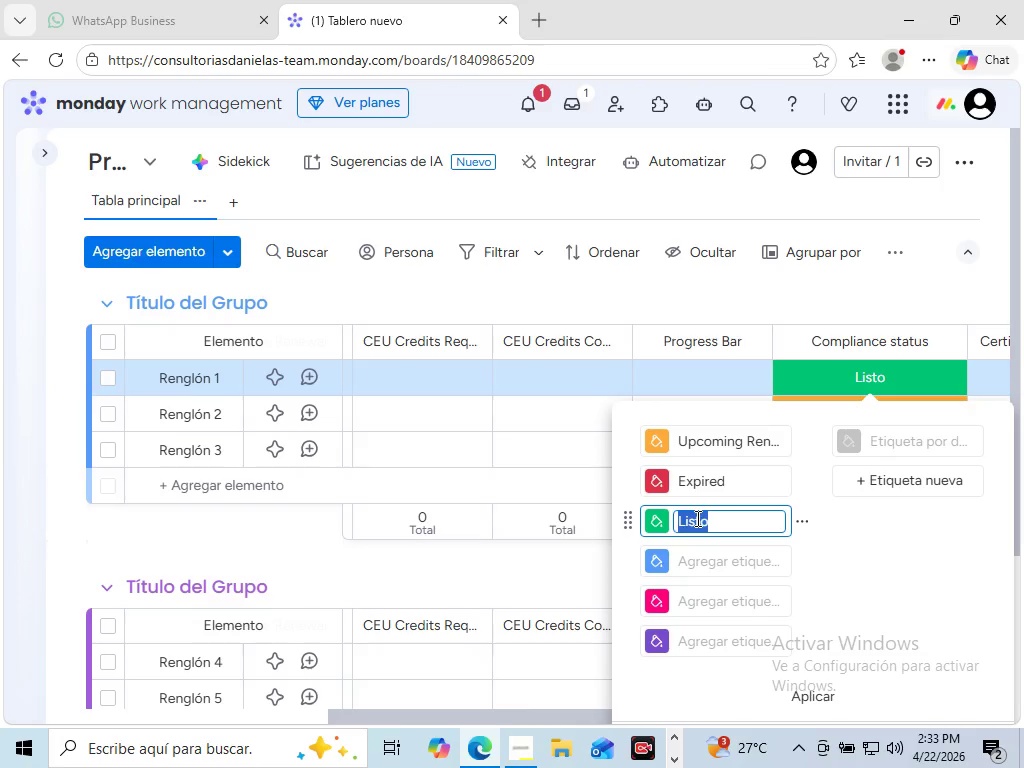 
type(Current)
 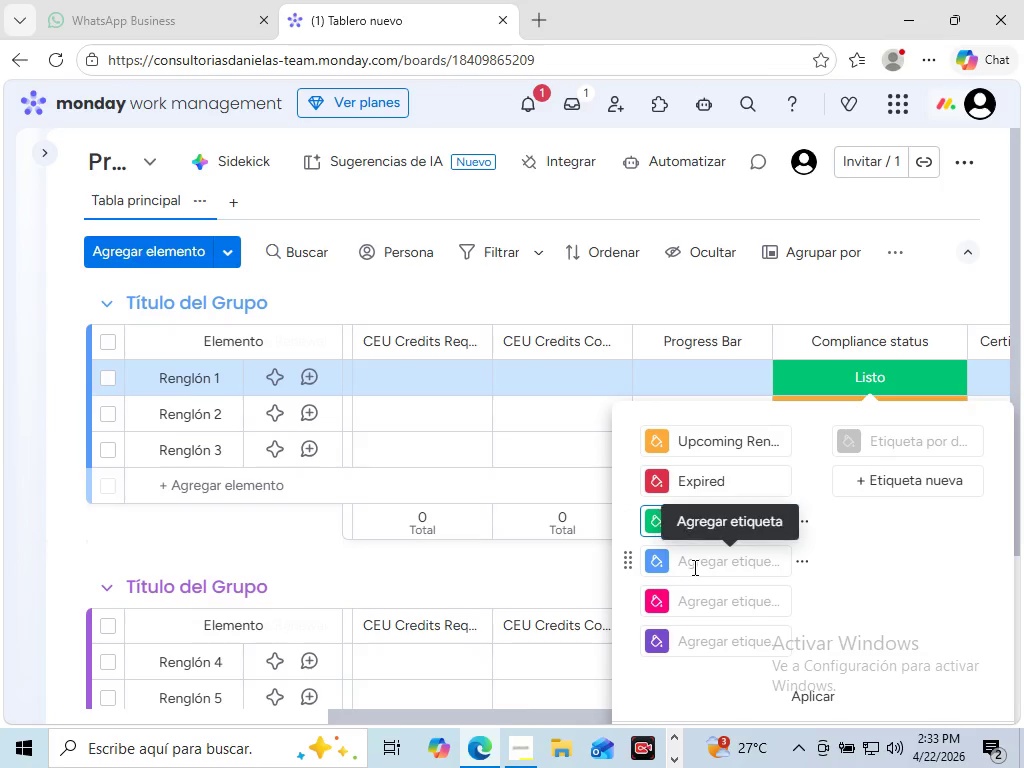 
wait(12.42)
 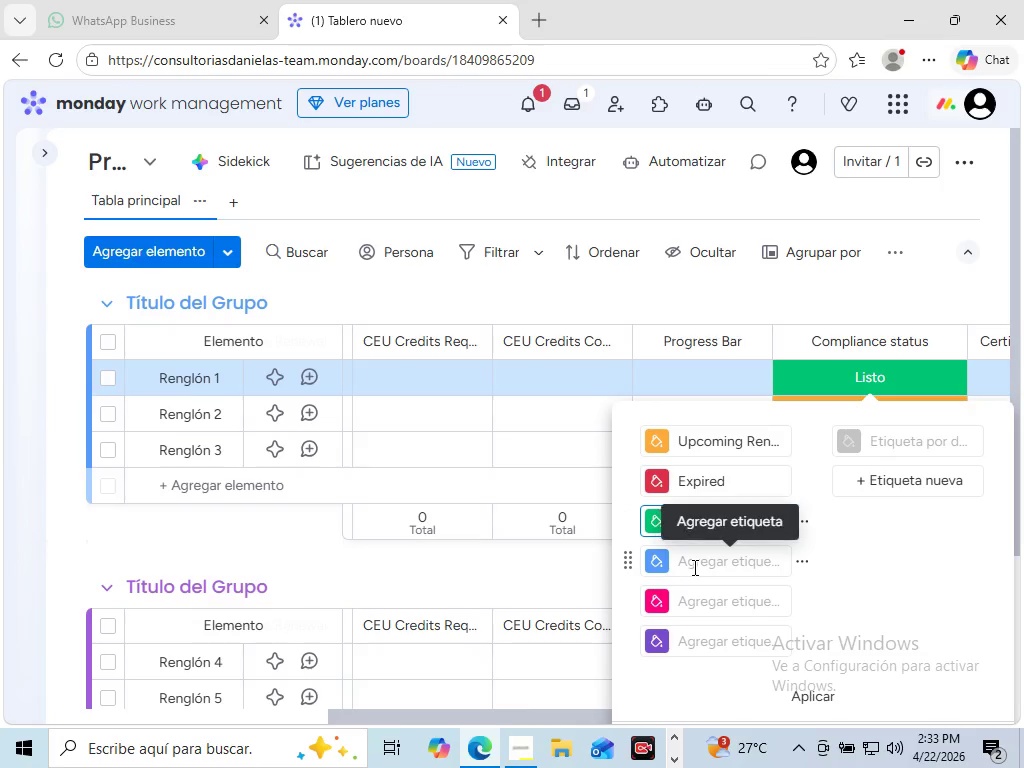 
key(Backspace)
key(Backspace)
key(Backspace)
key(Backspace)
key(Backspace)
key(Backspace)
type(reits met)
 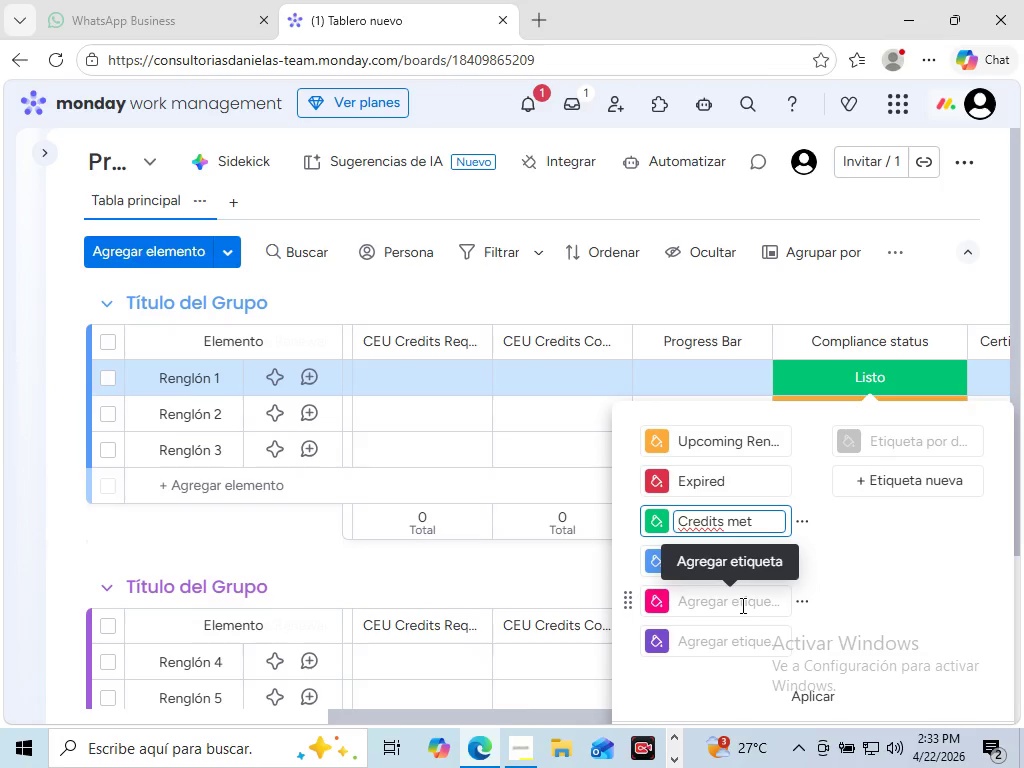 
left_click([693, 566])
 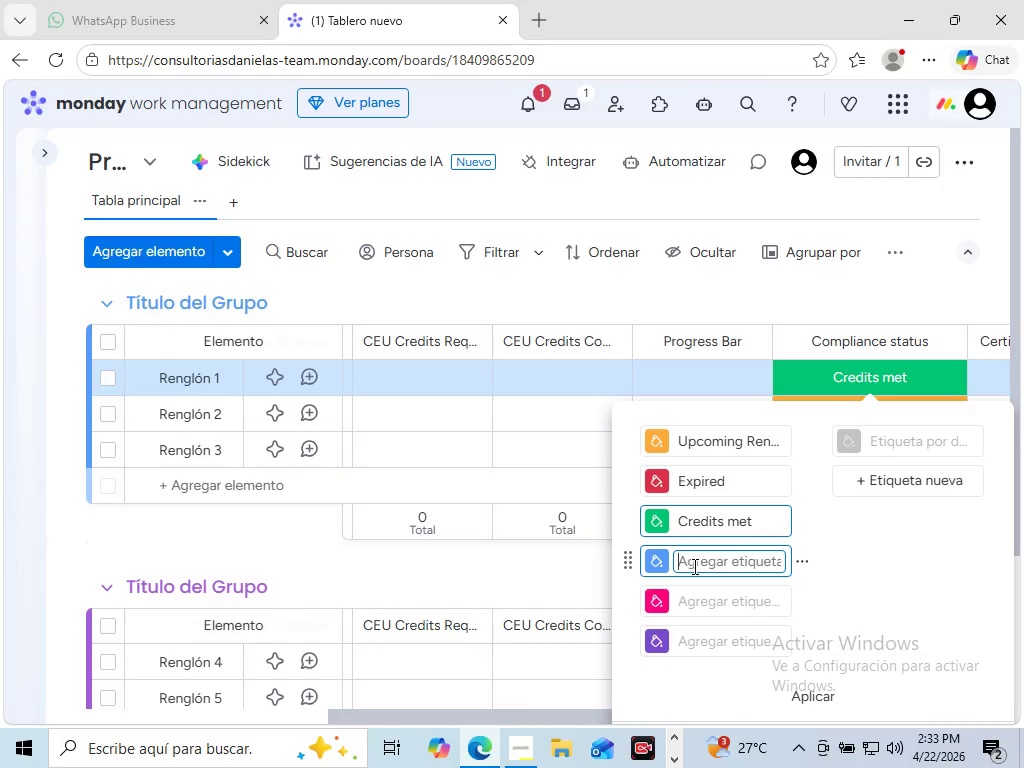 
type(Current)
 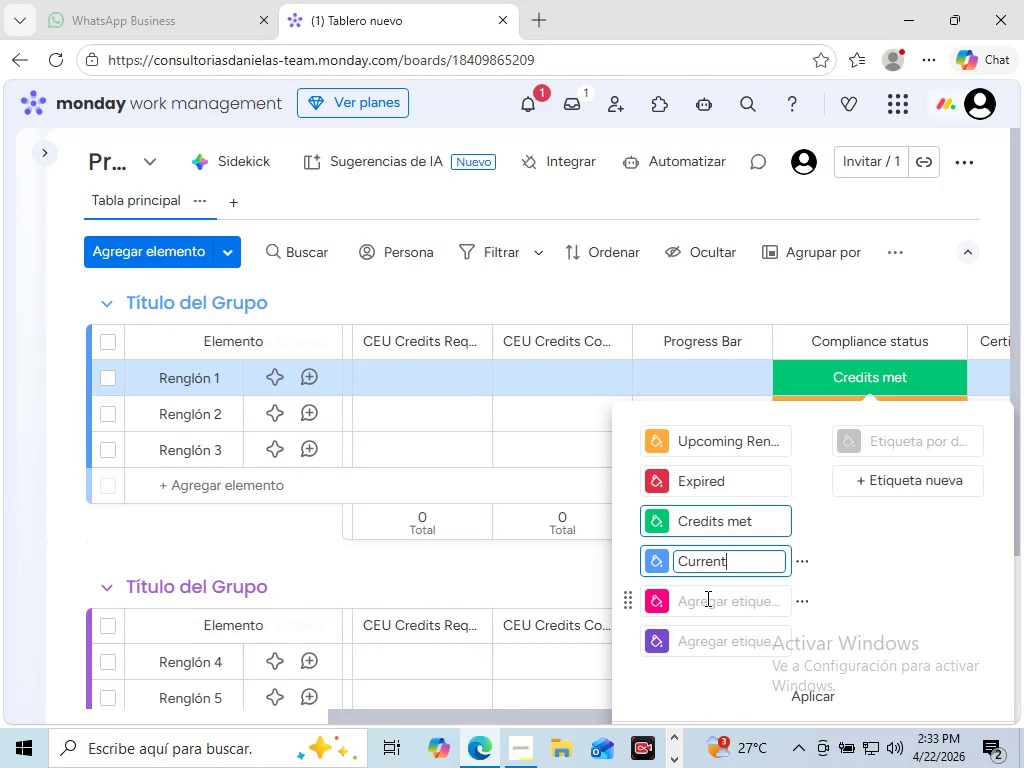 
left_click([706, 598])
 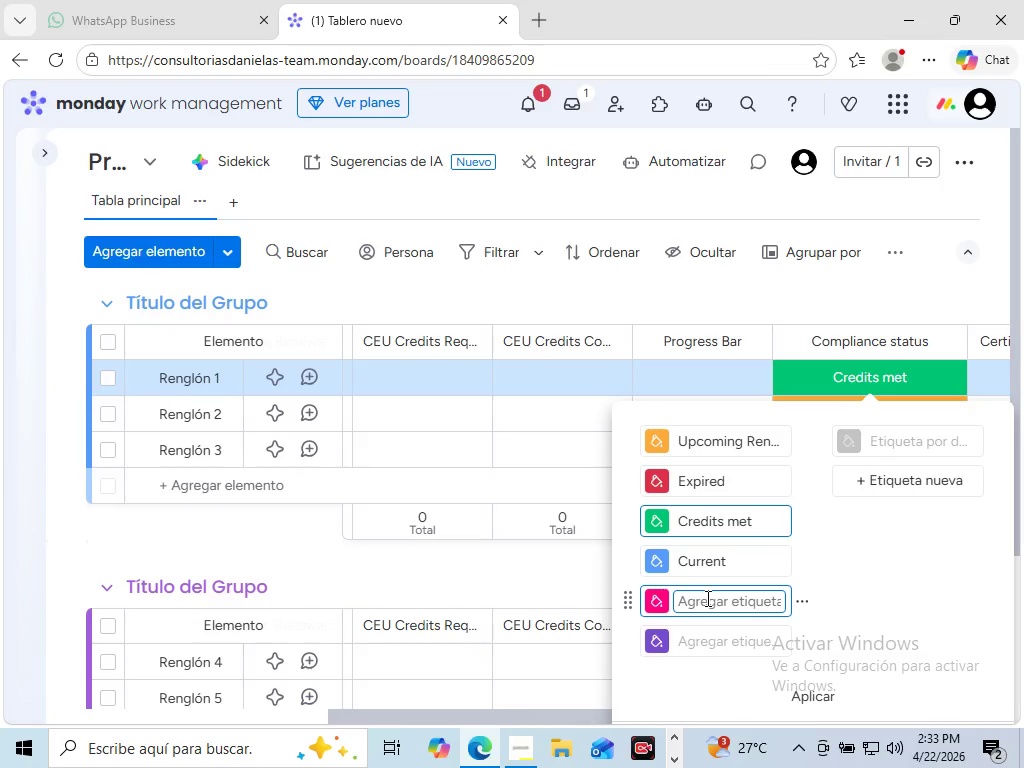 
type(At Risk)
 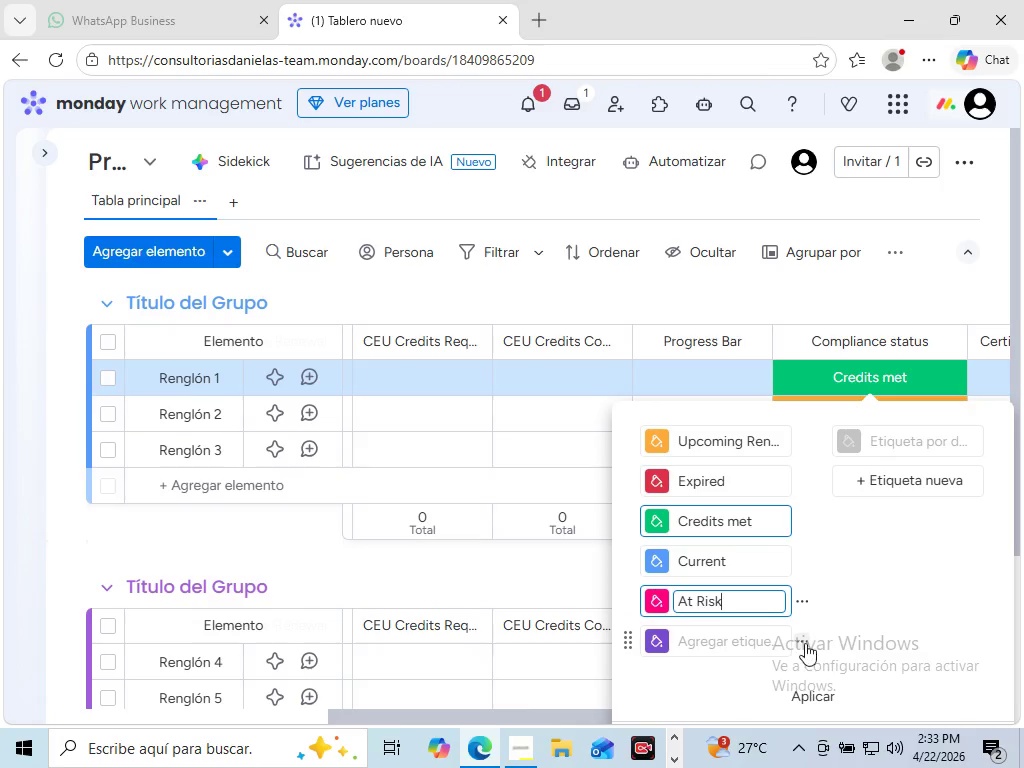 
left_click([802, 643])
 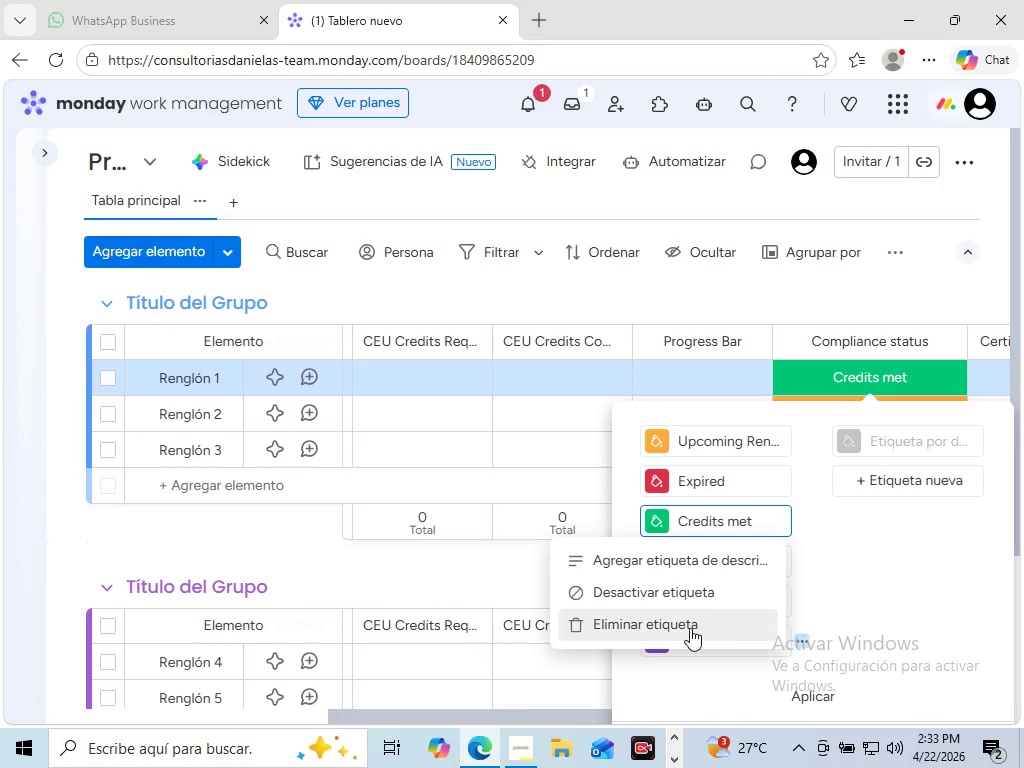 
left_click([690, 628])
 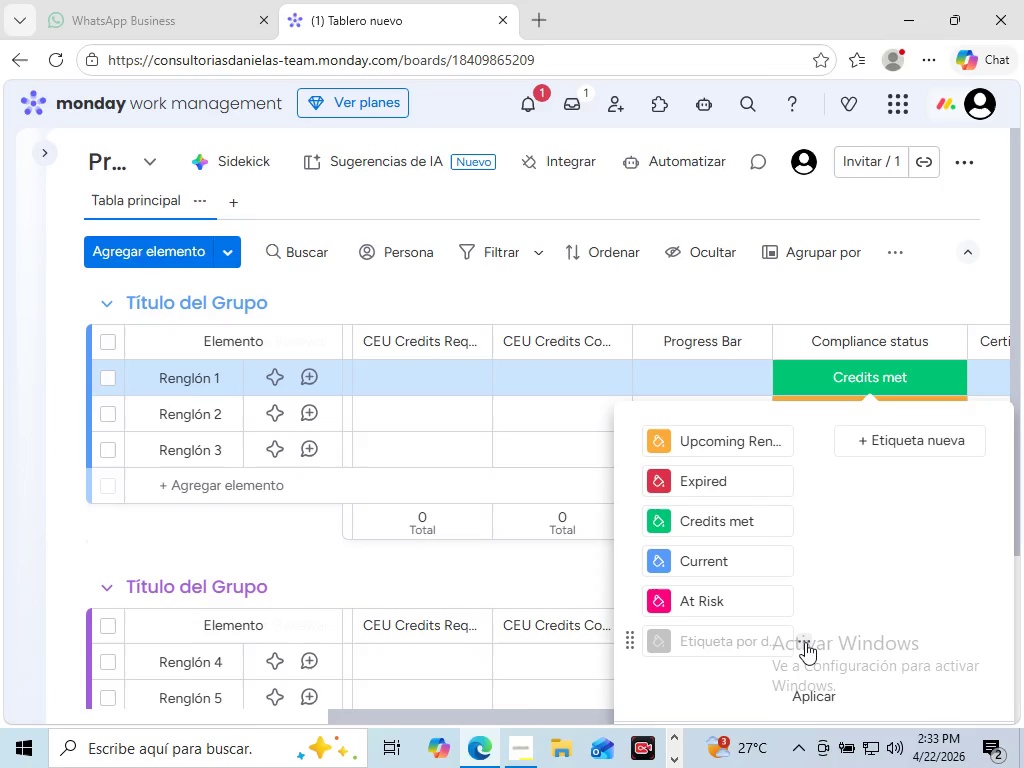 
left_click([805, 642])
 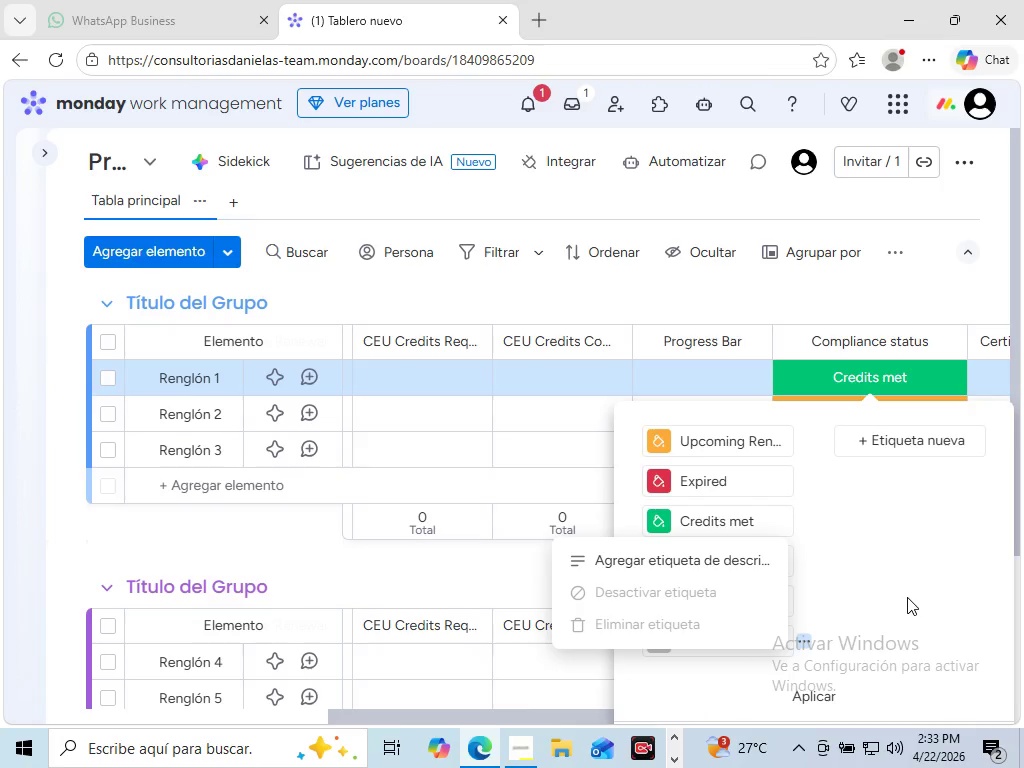 
left_click([907, 597])
 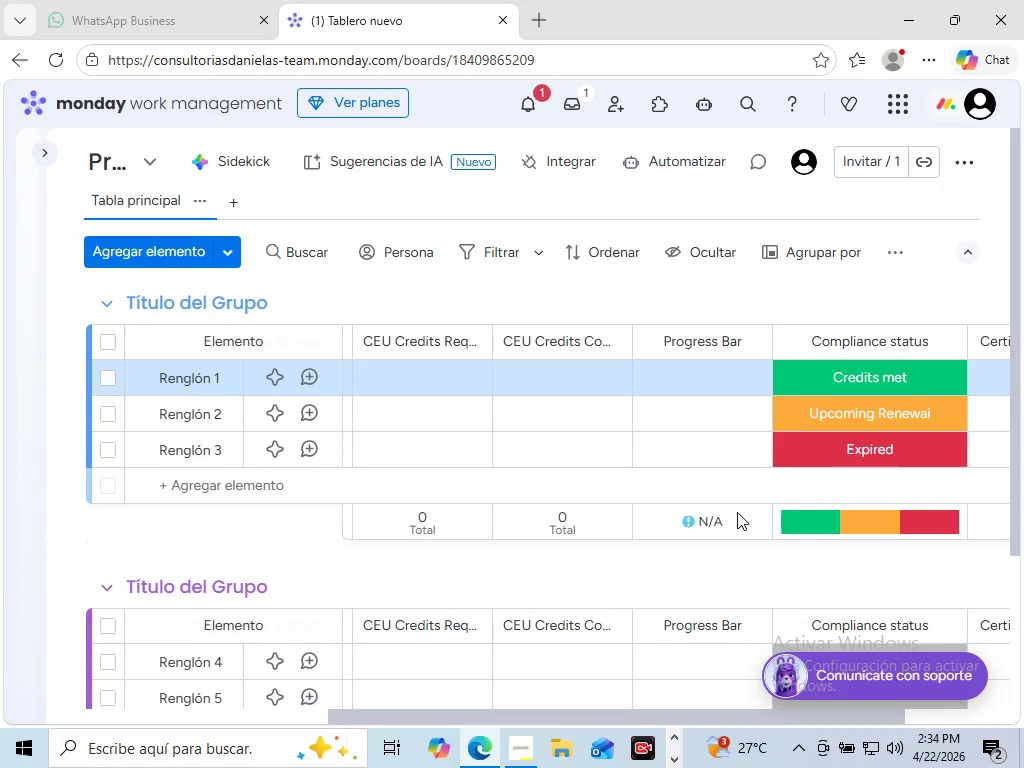 
wait(32.89)
 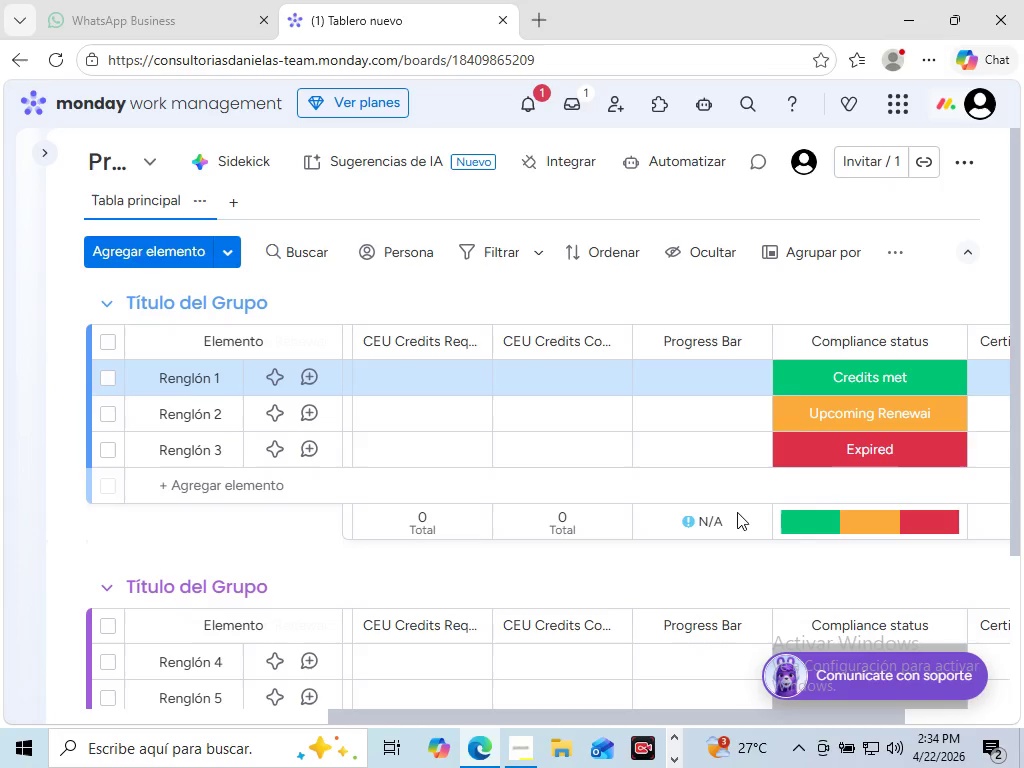 
left_click_drag(start_coordinate=[663, 718], to_coordinate=[938, 705])
 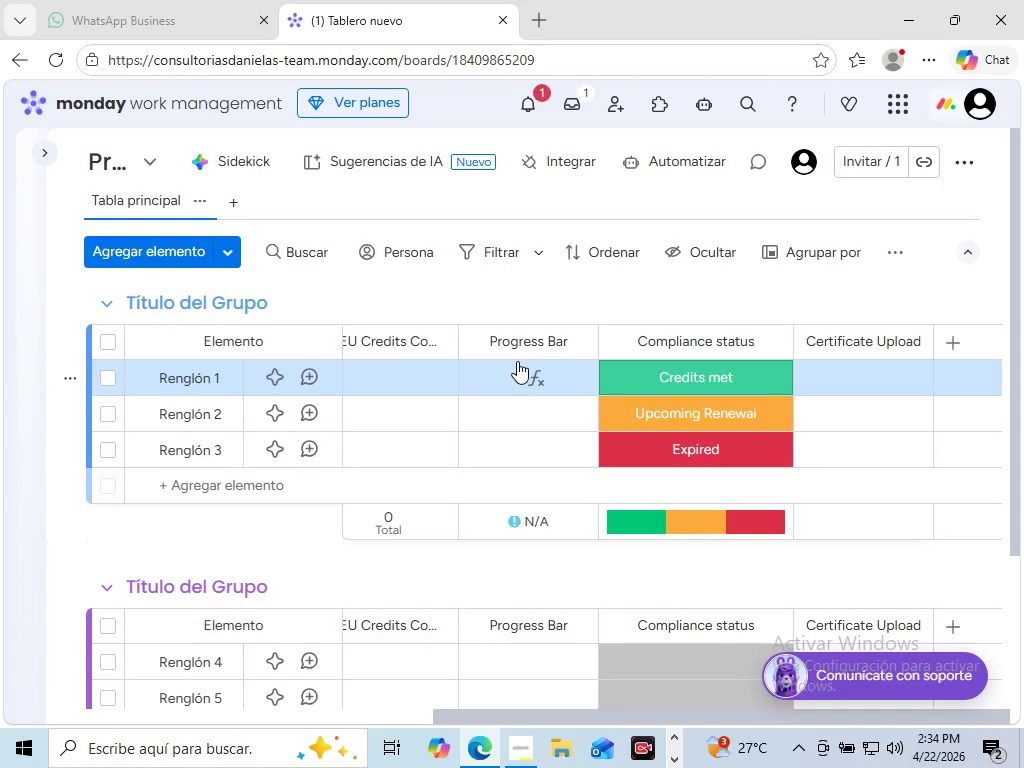 
wait(10.22)
 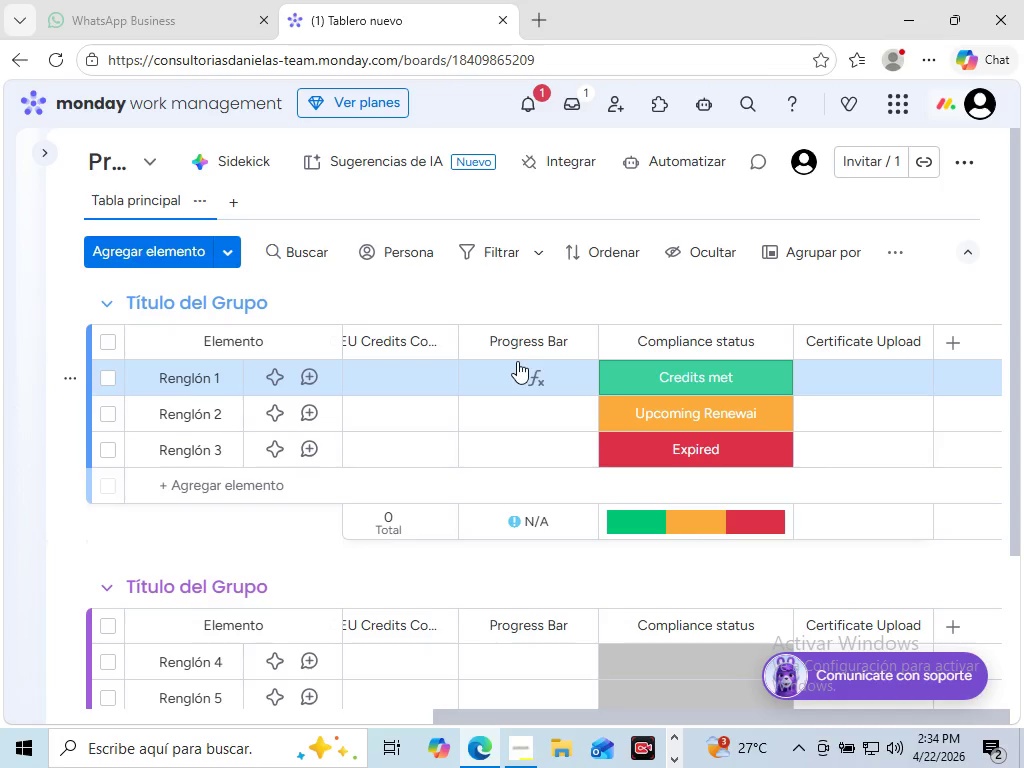 
left_click([151, 18])
 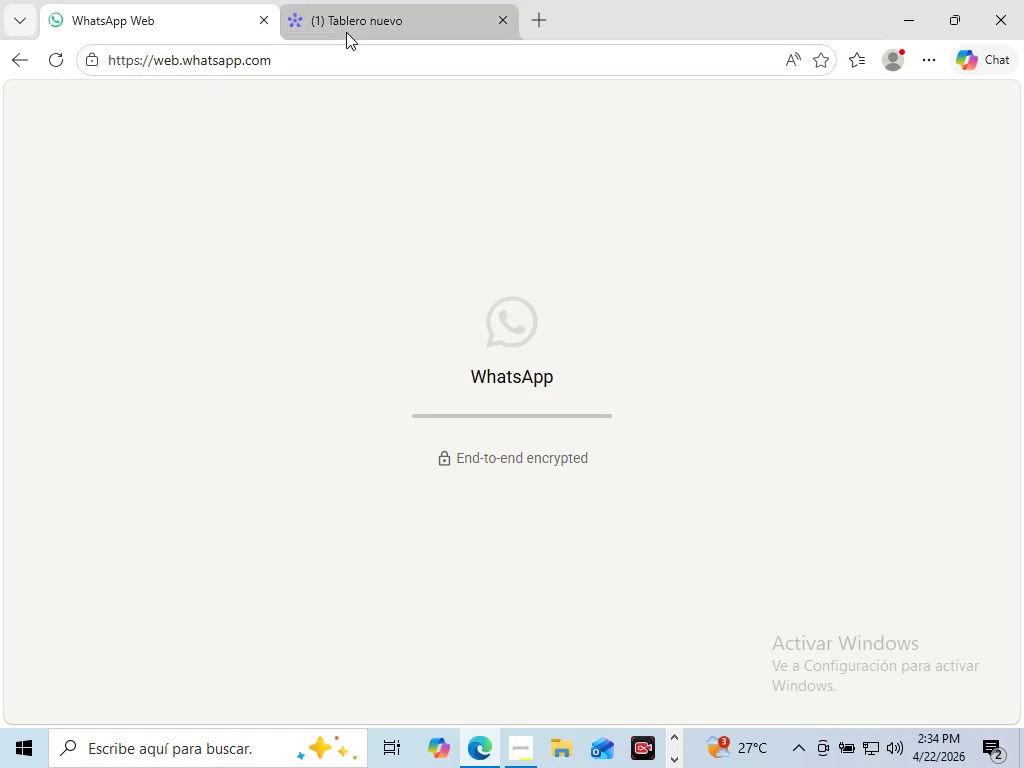 
wait(5.32)
 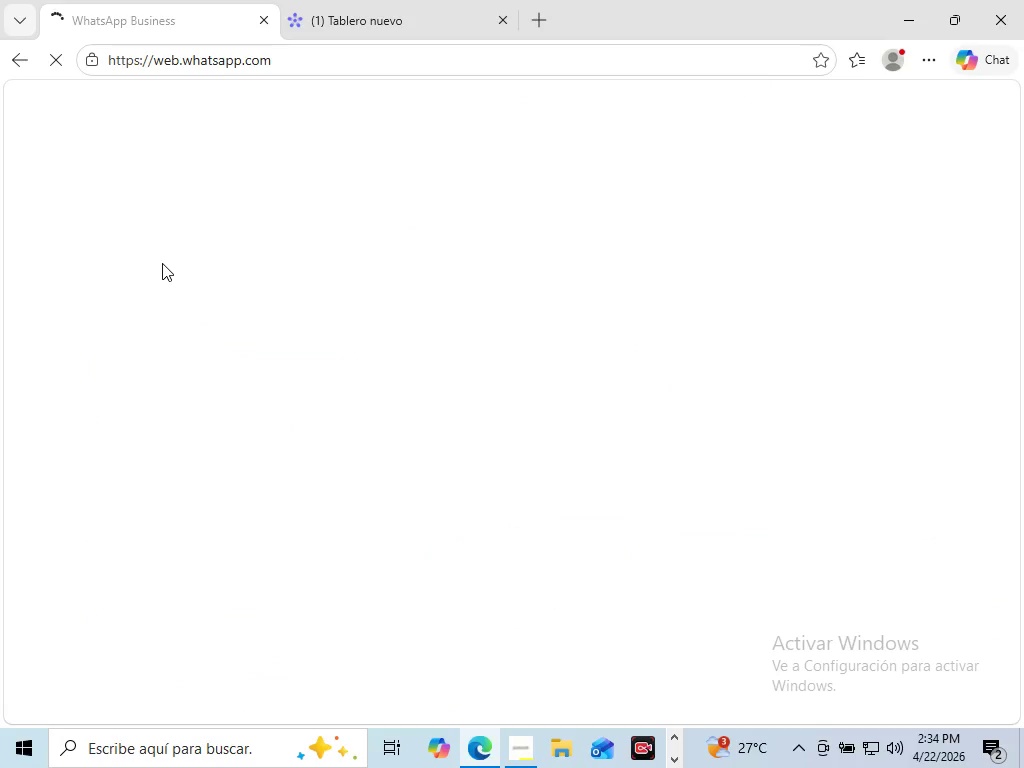 
mouse_move([347, 48])
 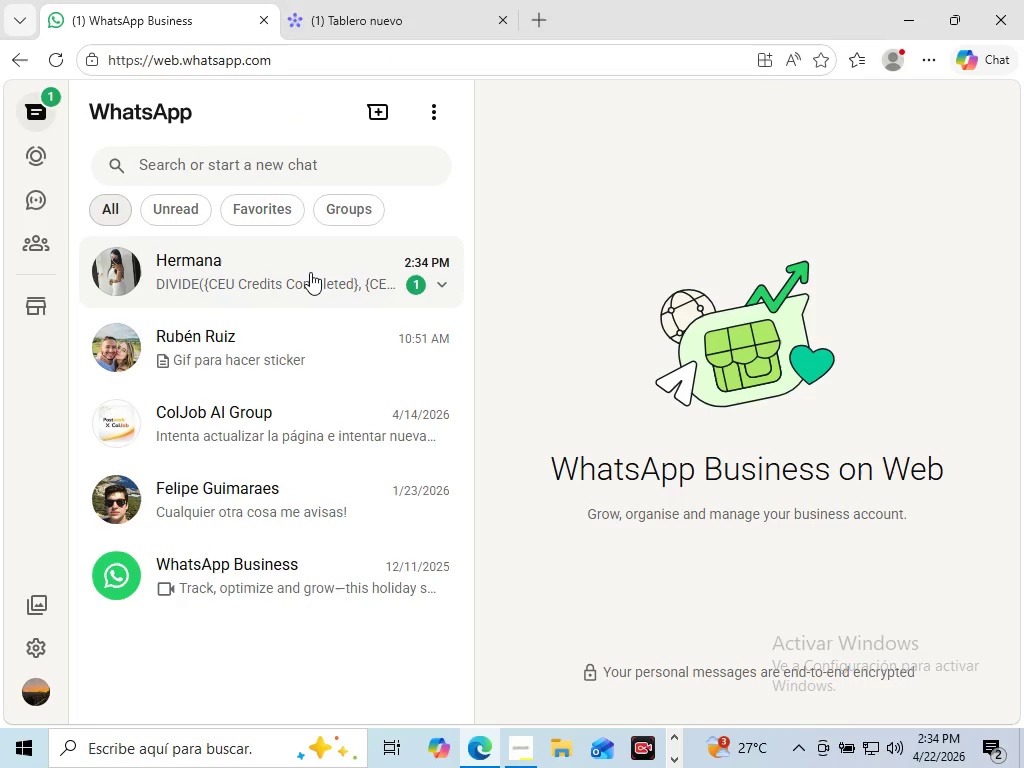 
left_click([310, 272])
 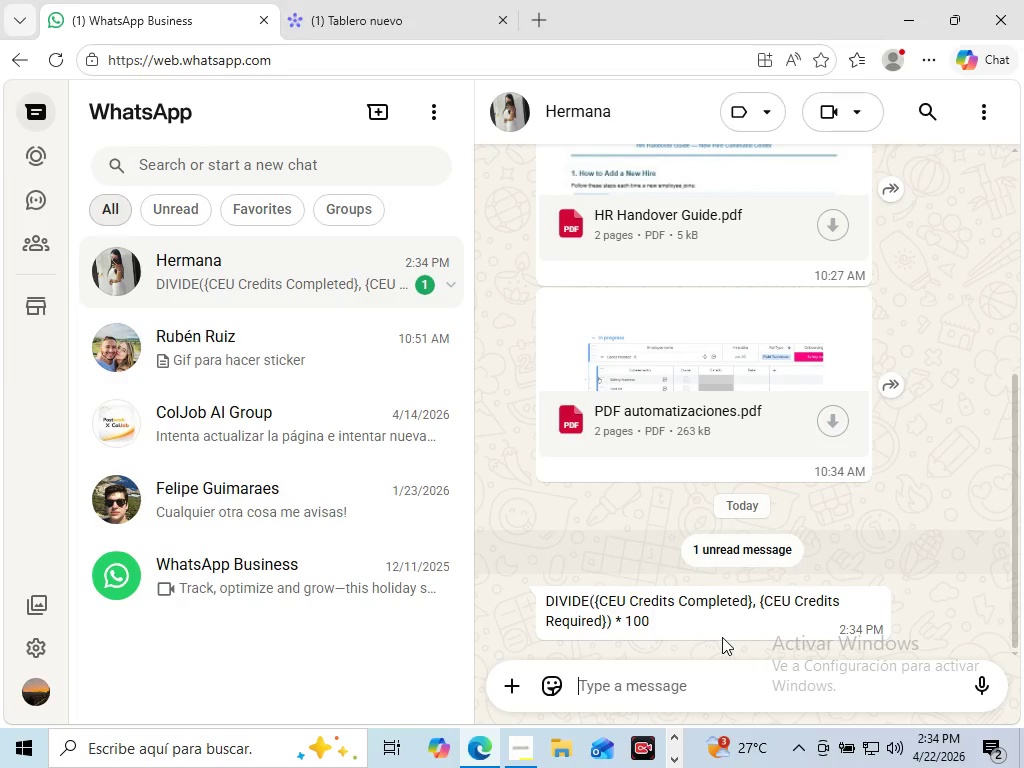 
left_click_drag(start_coordinate=[703, 627], to_coordinate=[548, 598])
 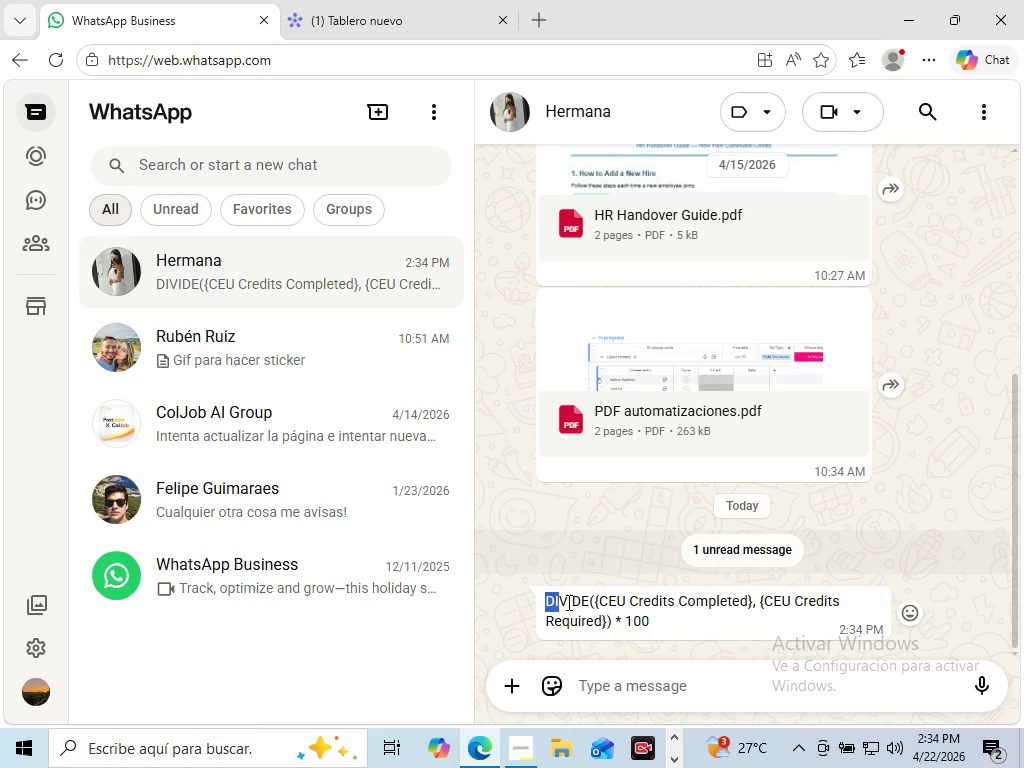 
left_click_drag(start_coordinate=[548, 598], to_coordinate=[662, 623])
 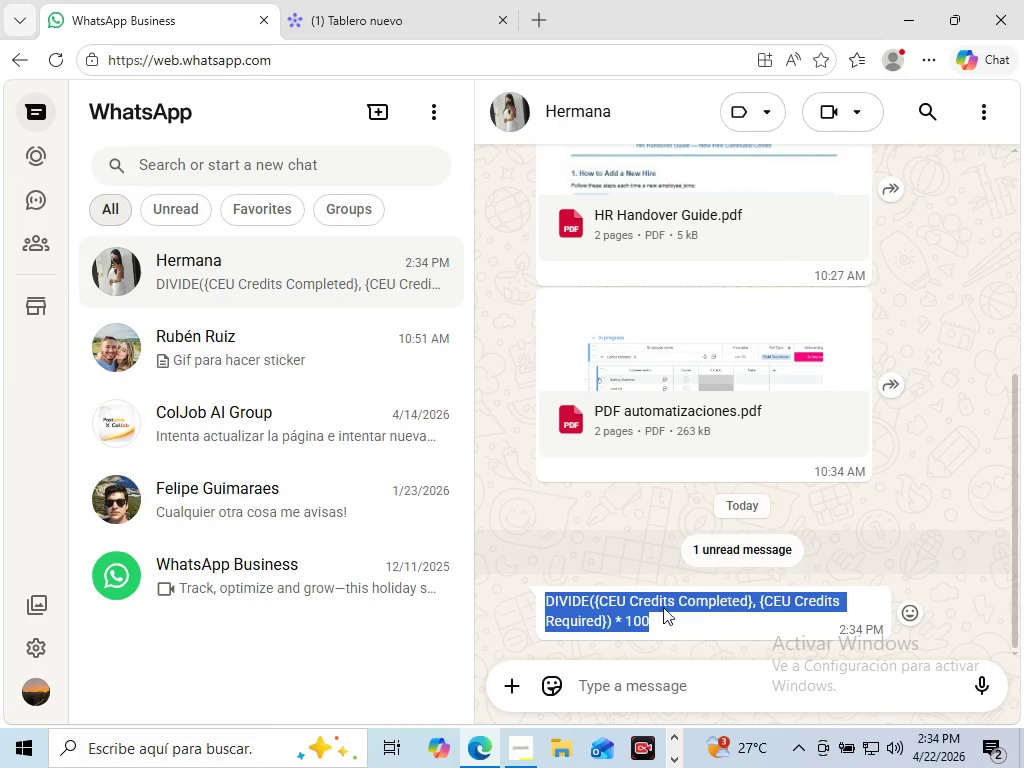 
key(Control+C)
 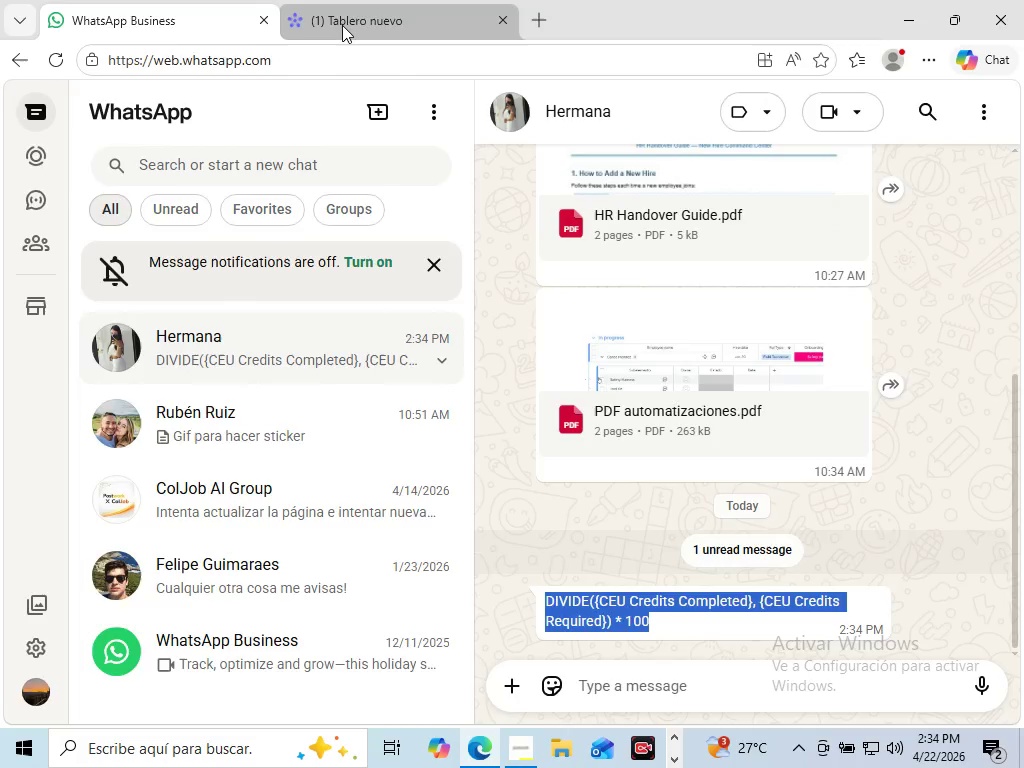 
left_click([342, 25])
 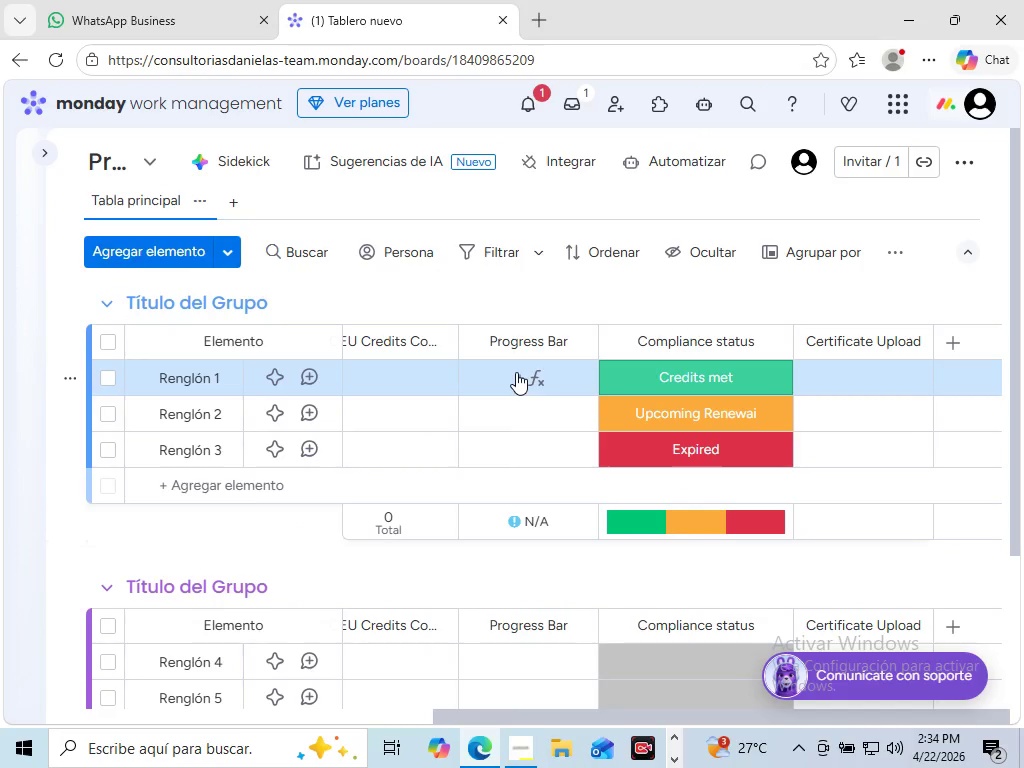 
left_click([516, 372])
 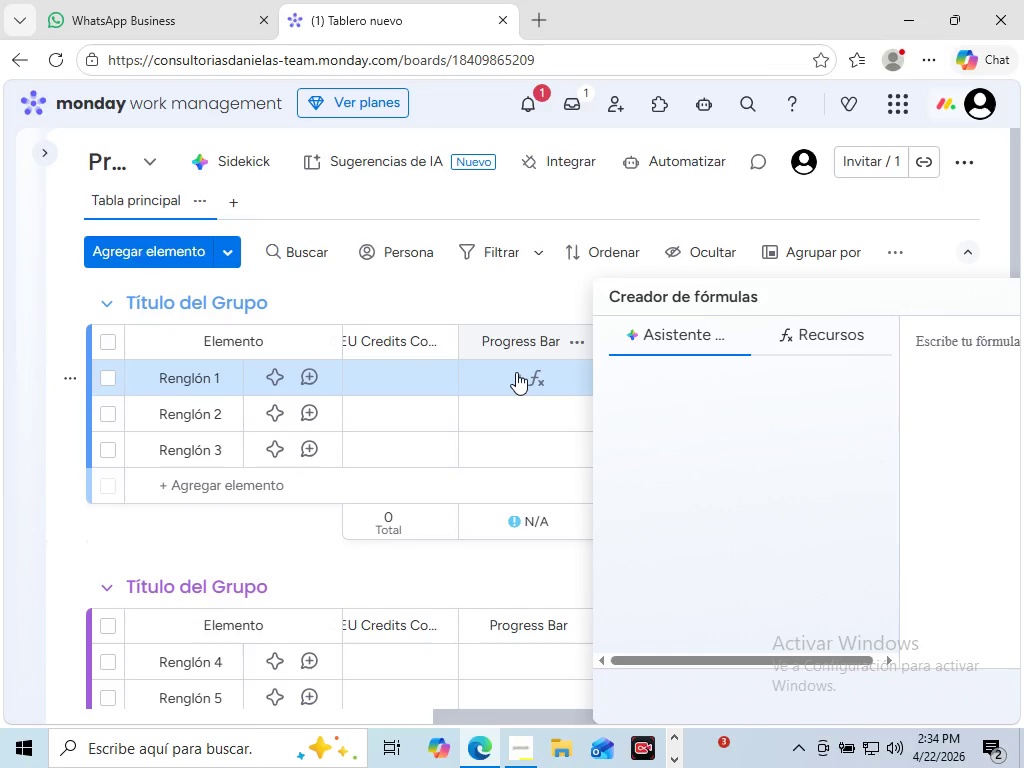 
wait(10.28)
 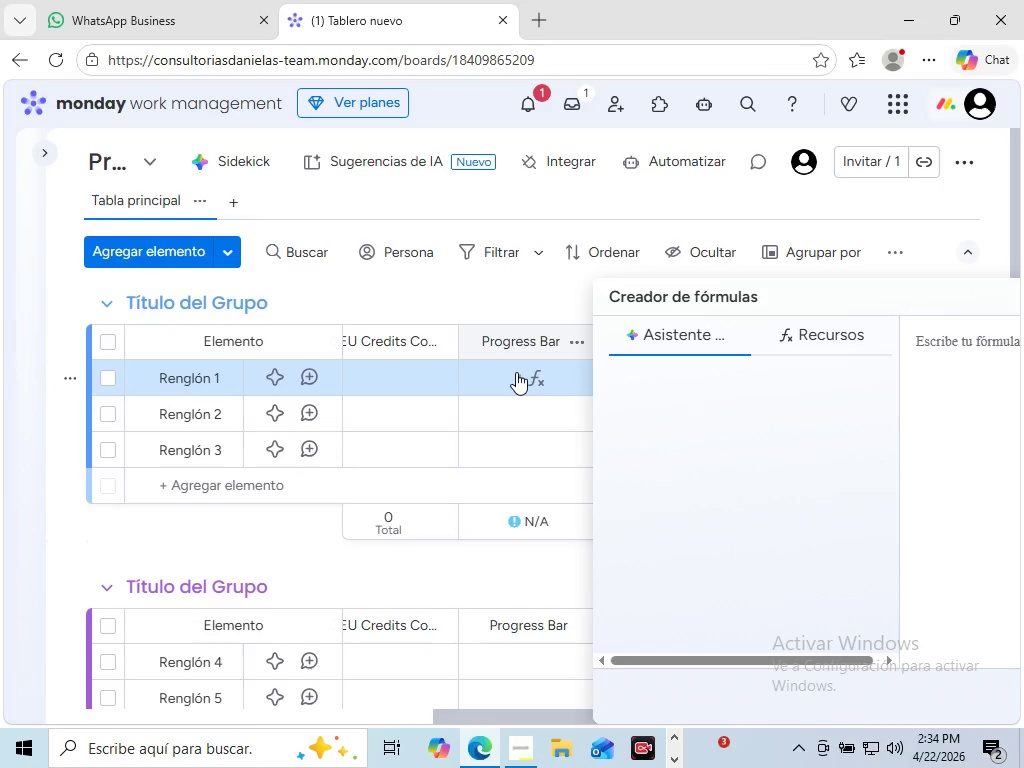 
left_click([542, 377])
 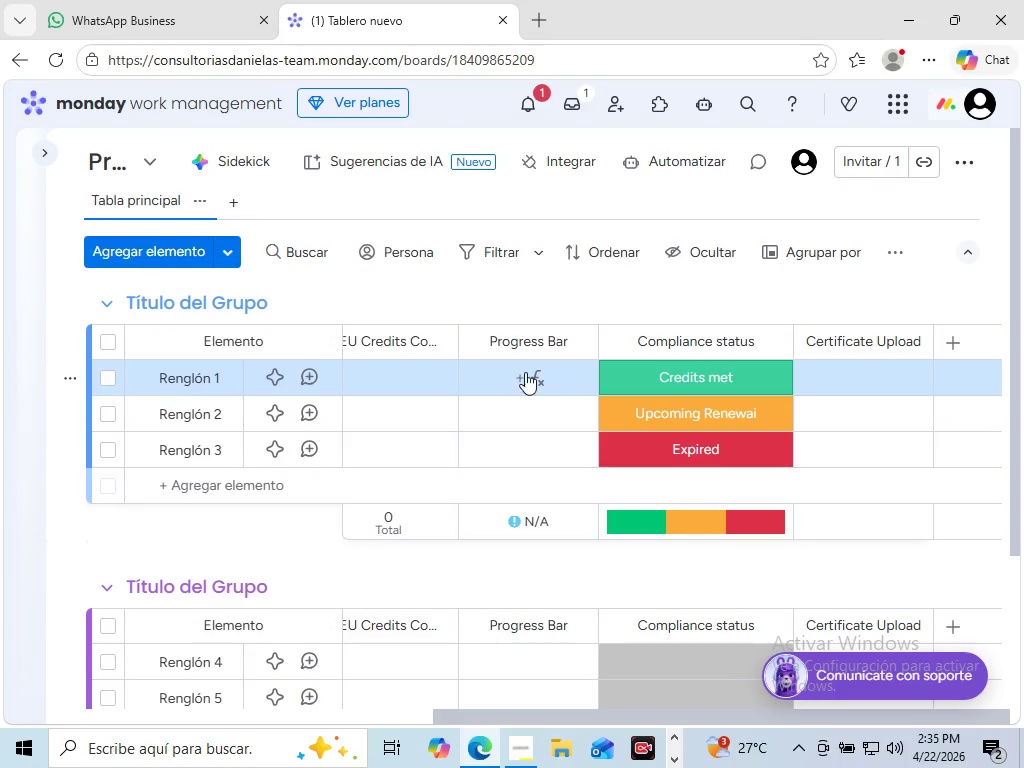 
left_click([525, 372])
 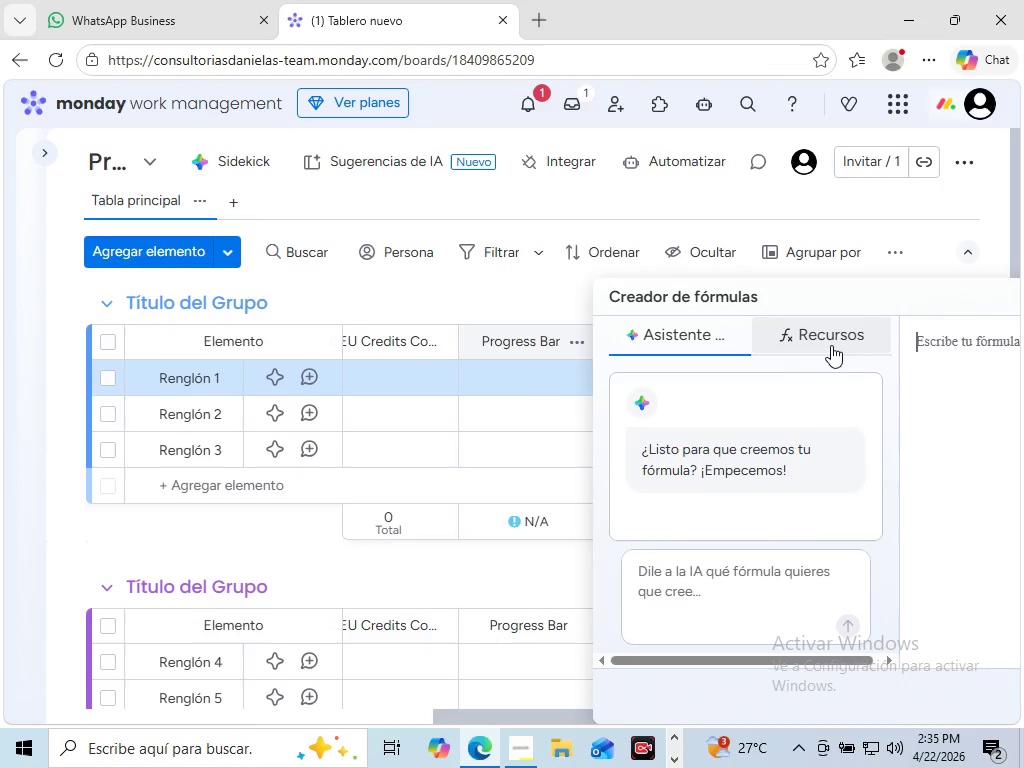 
wait(11.8)
 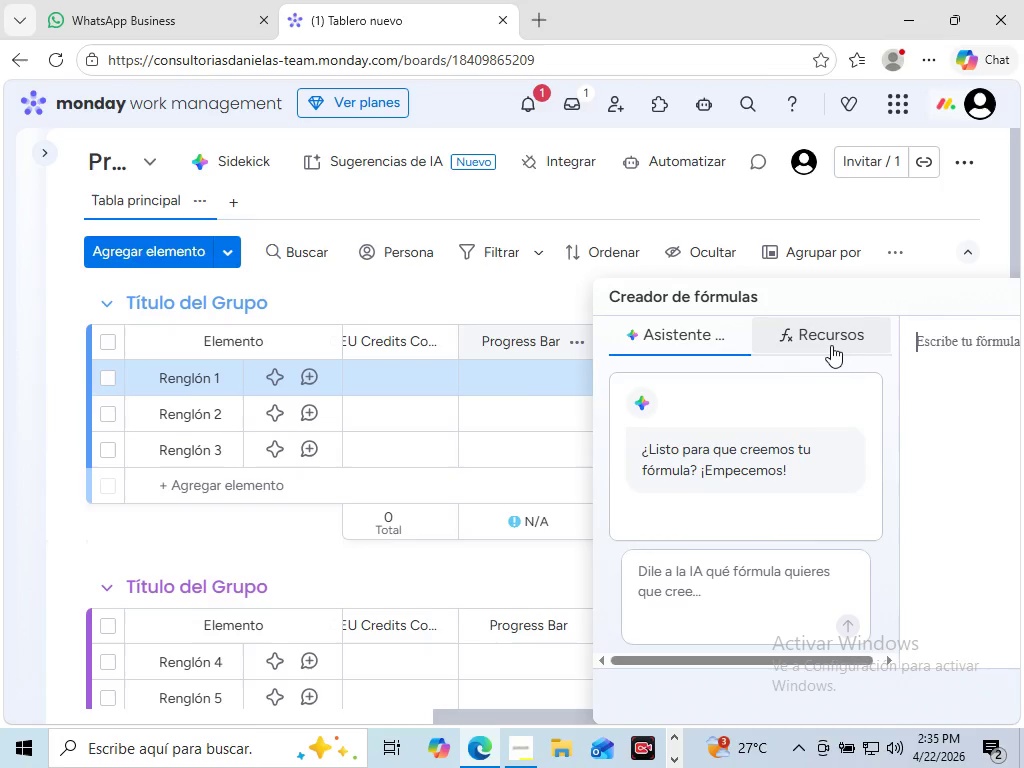 
left_click([575, 346])
 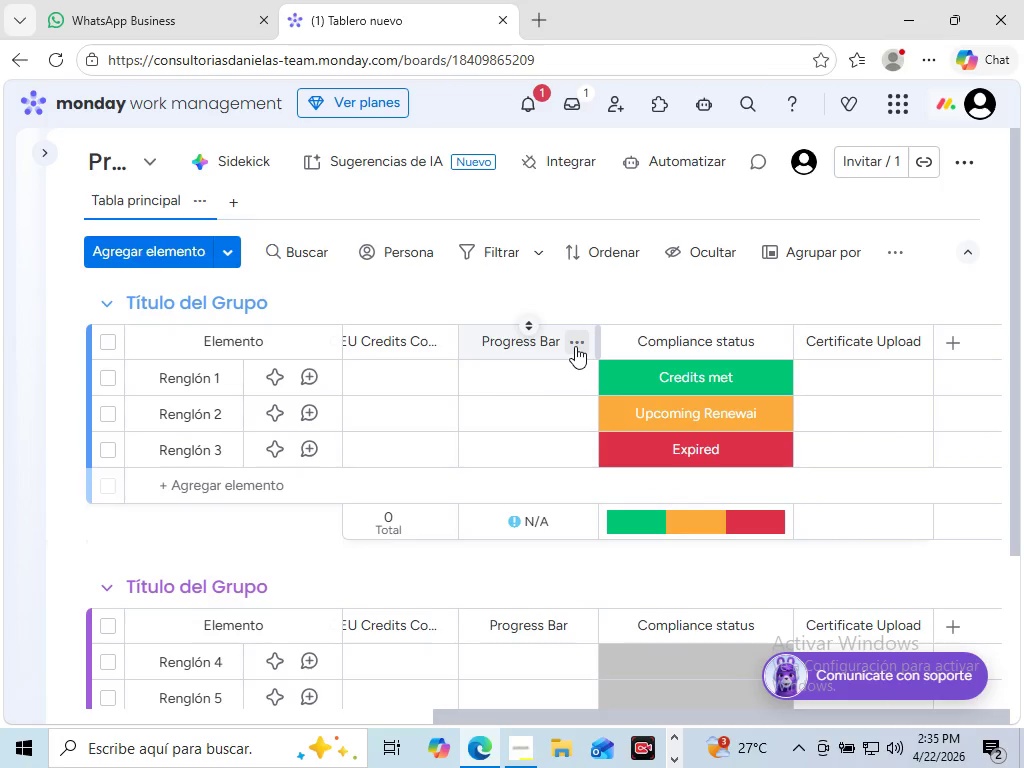 
left_click([575, 346])
 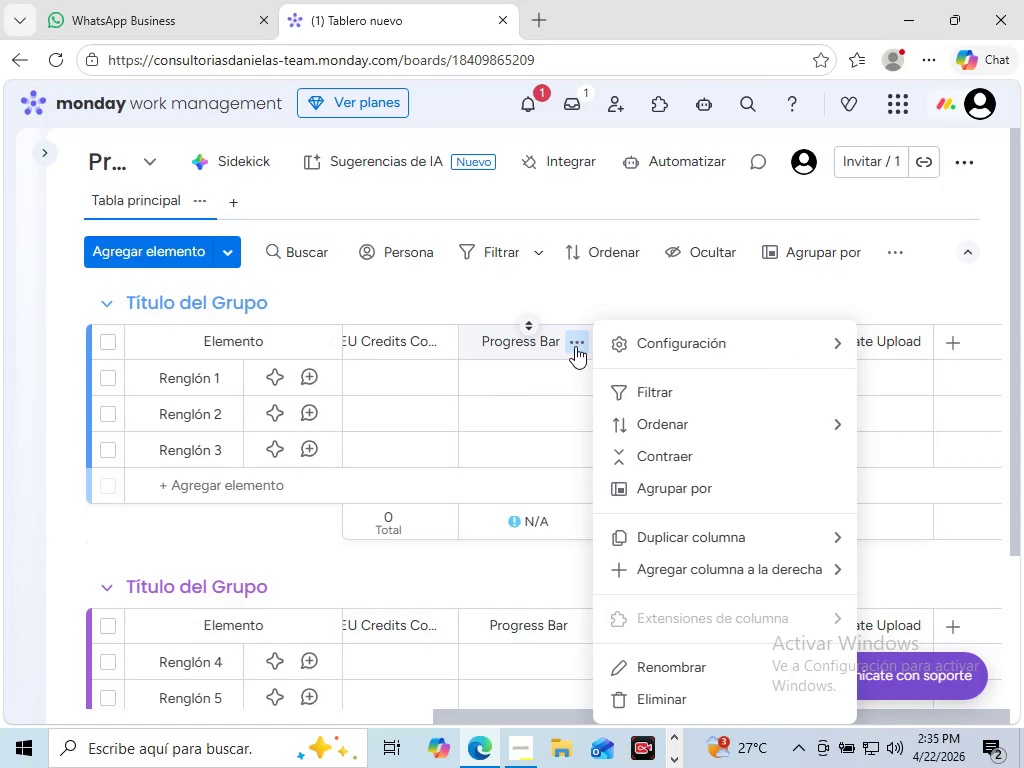 
wait(7.44)
 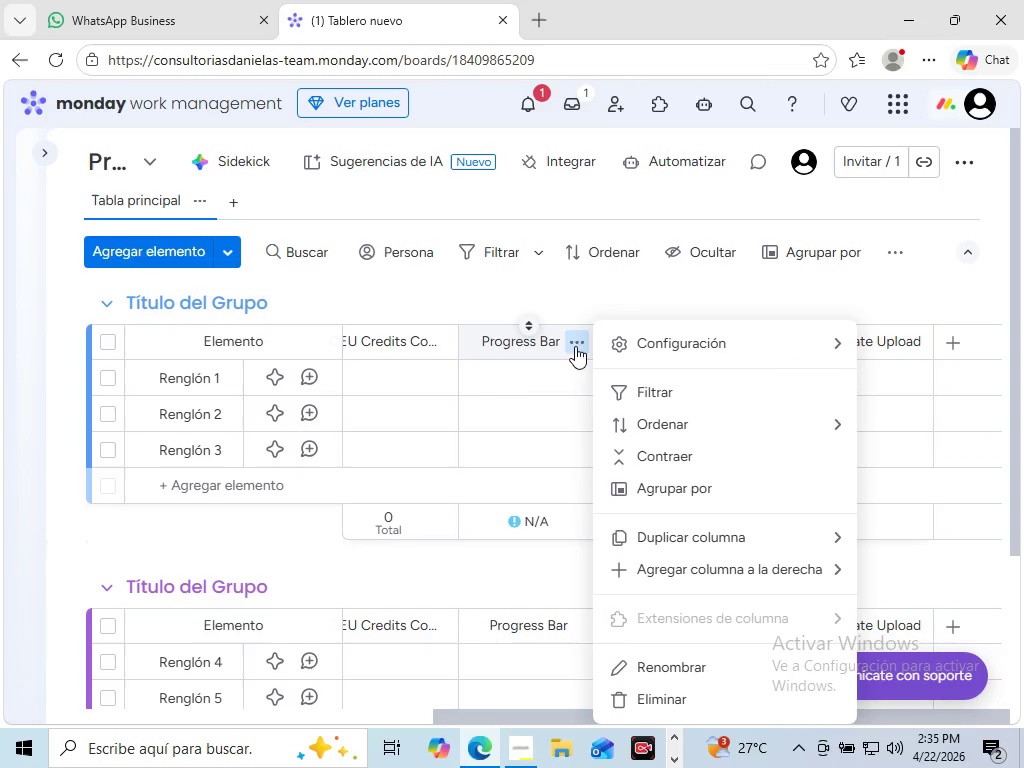 
left_click([527, 373])
 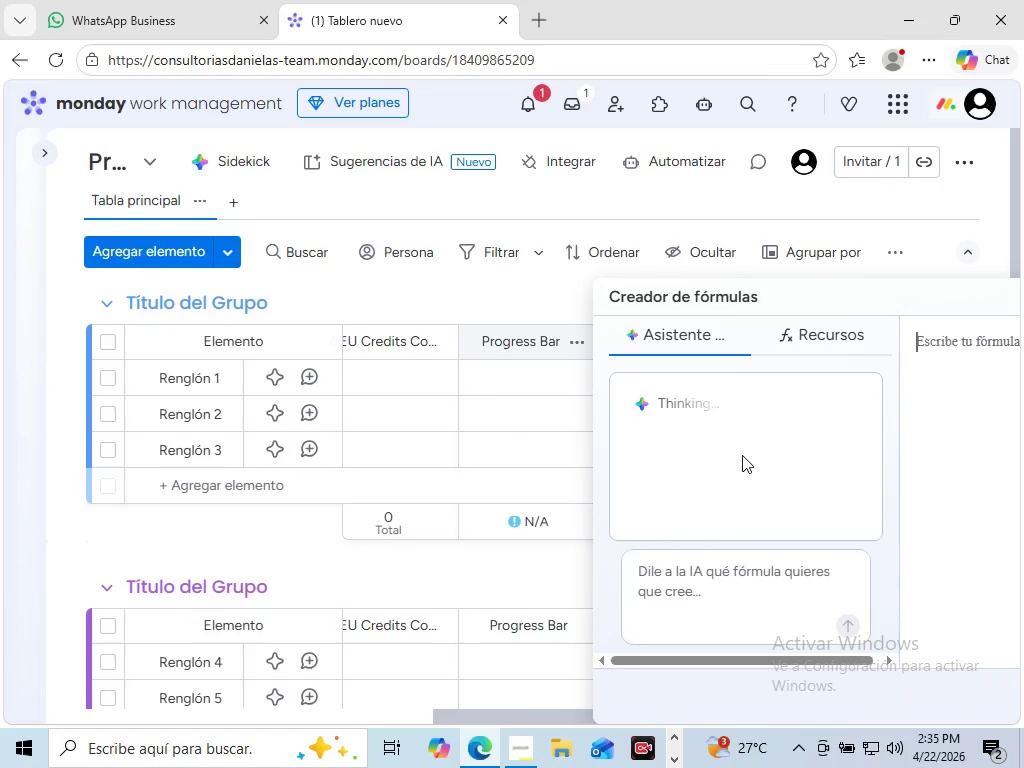 
key(Control+V)
 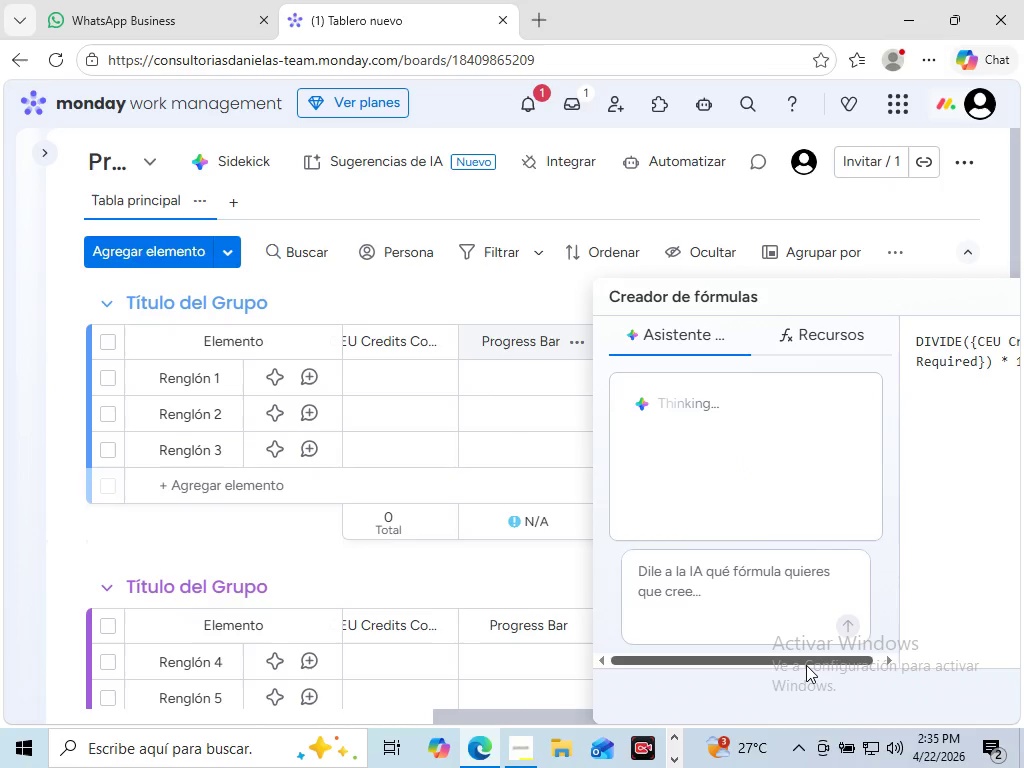 
left_click_drag(start_coordinate=[808, 662], to_coordinate=[807, 673])
 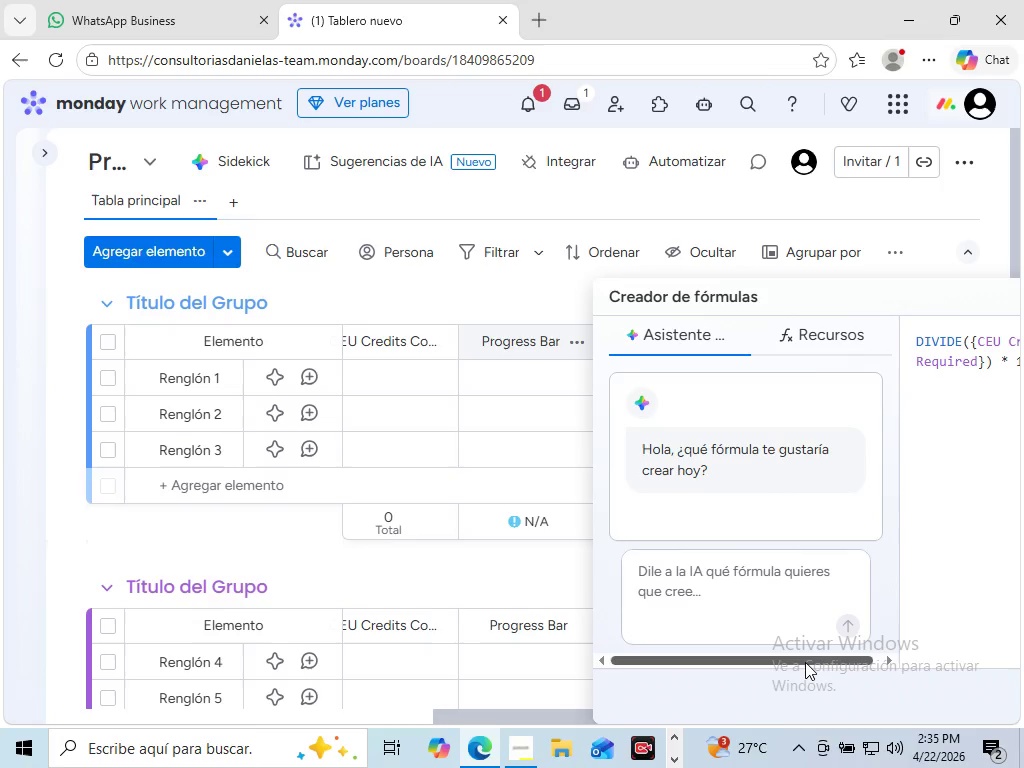 
wait(8.45)
 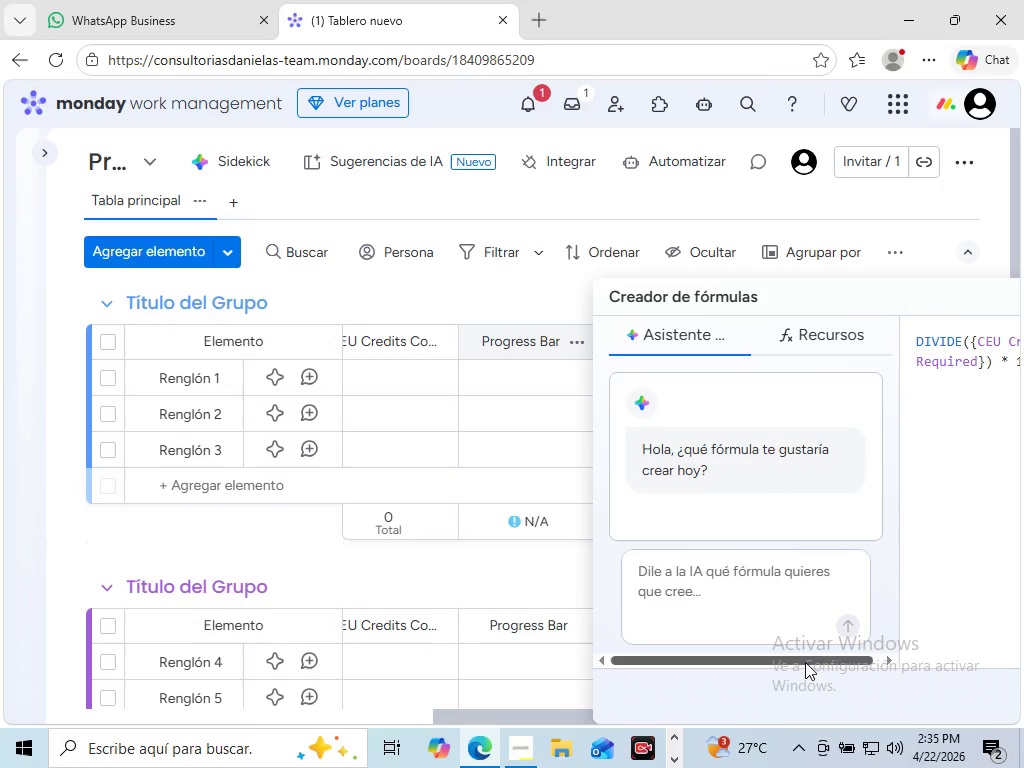 
left_click_drag(start_coordinate=[496, 717], to_coordinate=[648, 720])
 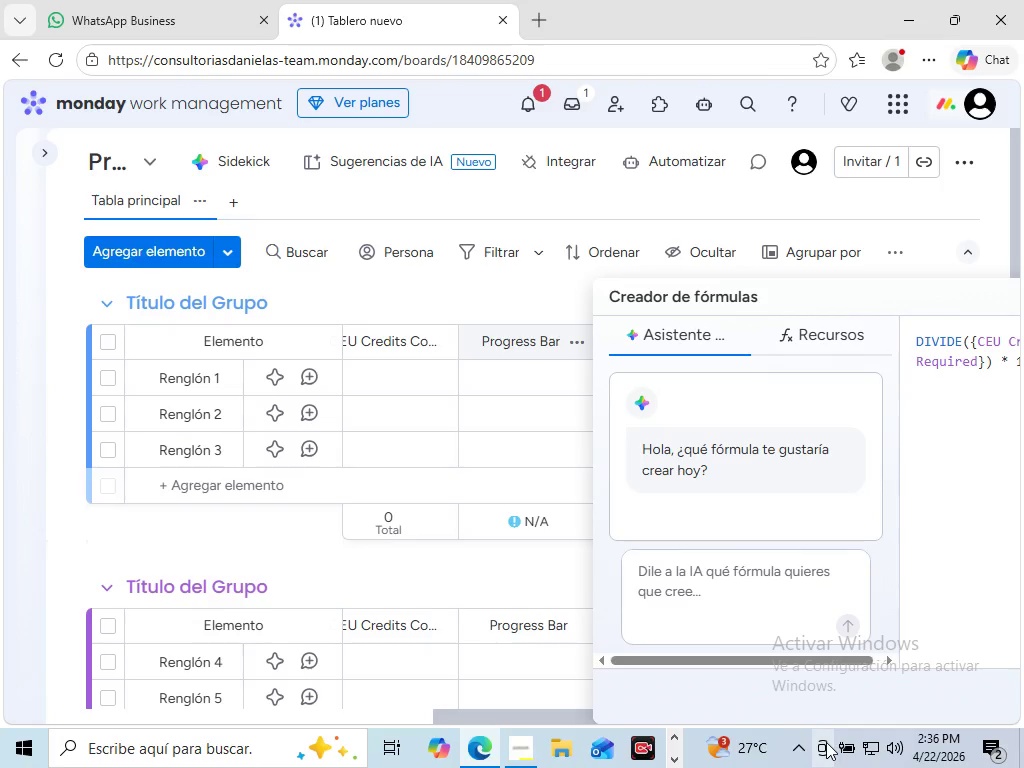 
wait(42.24)
 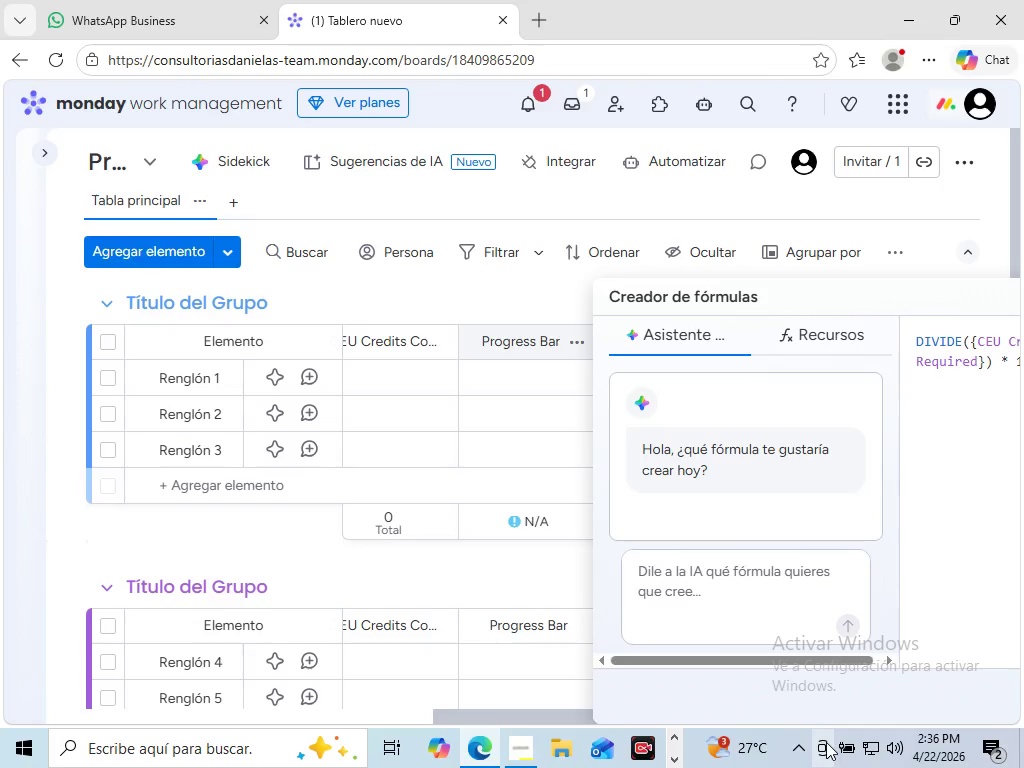 
mouse_move([835, 733])
 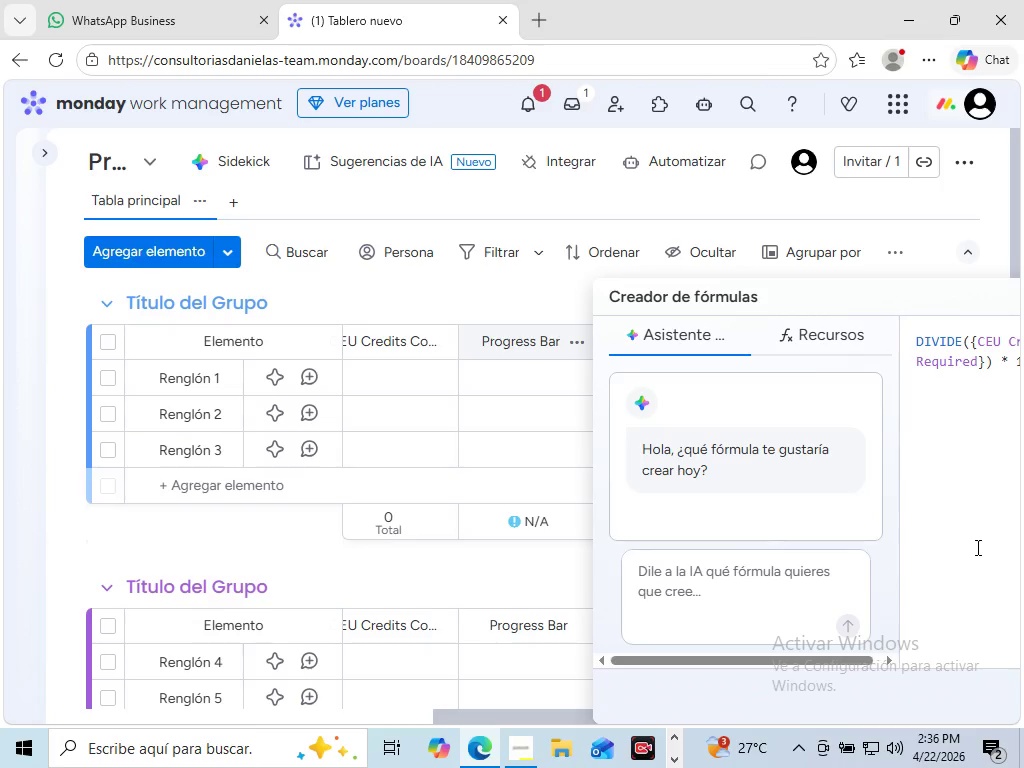 
wait(6.26)
 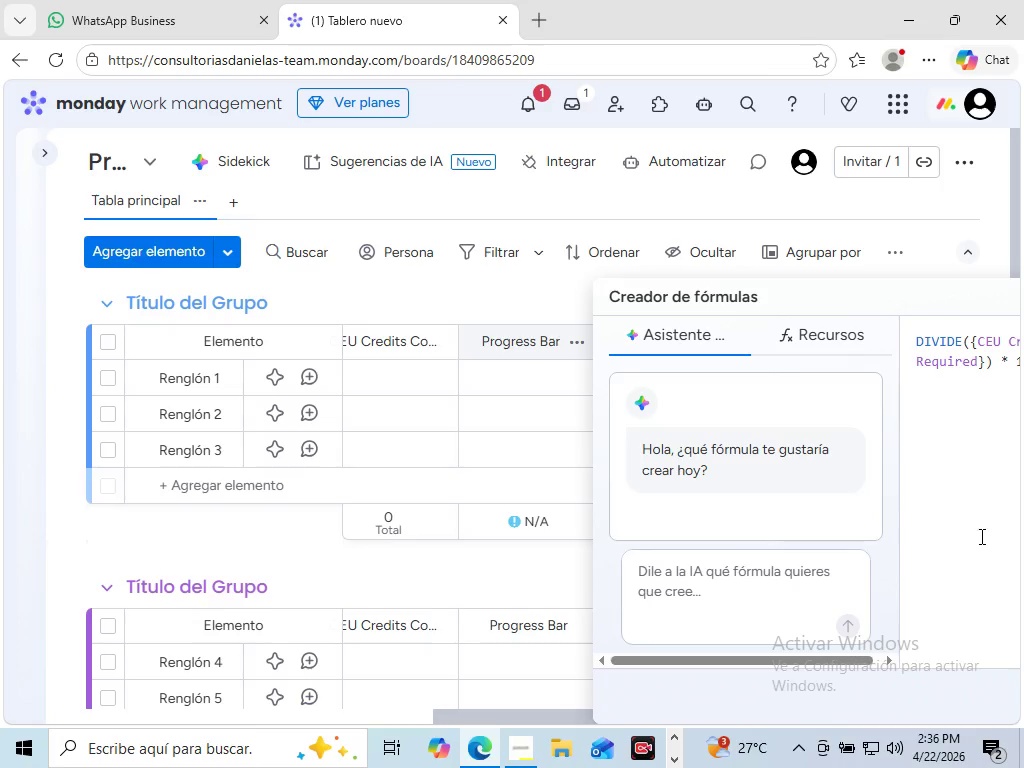 
left_click_drag(start_coordinate=[836, 661], to_coordinate=[926, 642])
 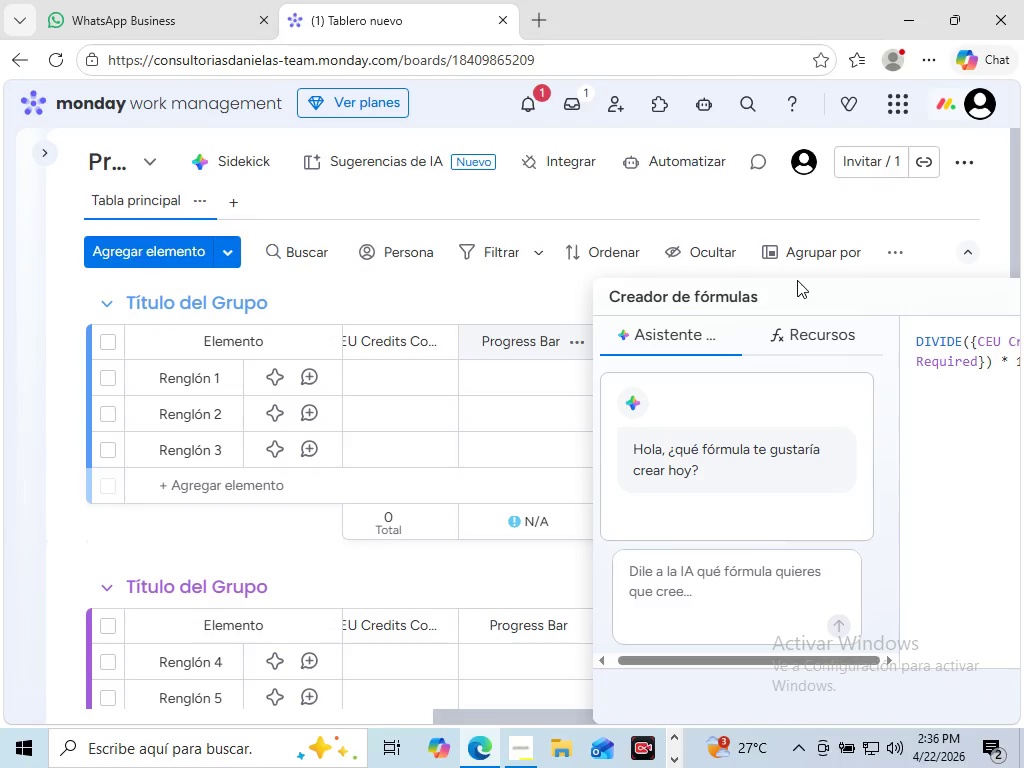 
left_click_drag(start_coordinate=[727, 303], to_coordinate=[672, 298])
 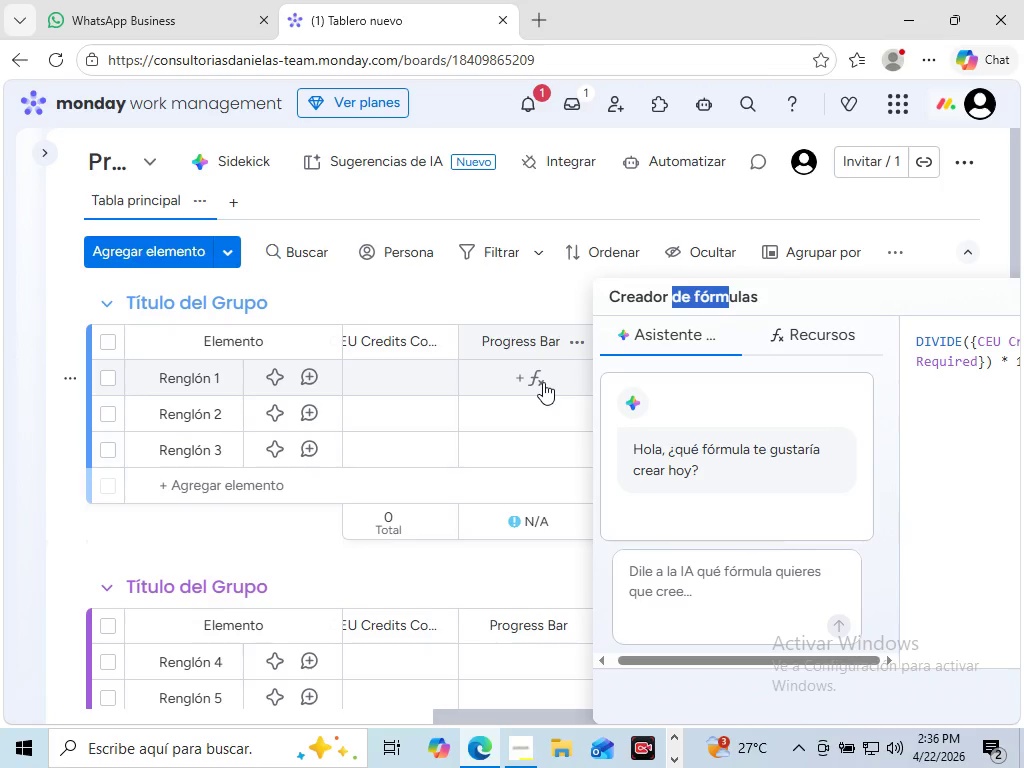 
left_click([543, 382])
 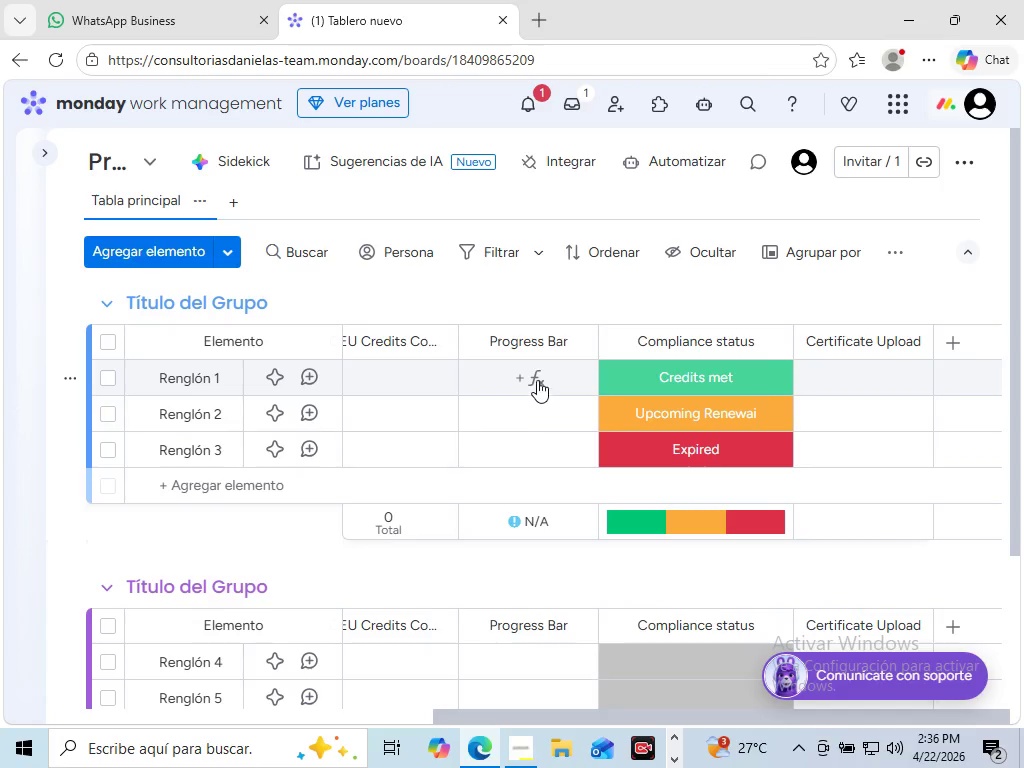 
left_click([537, 380])
 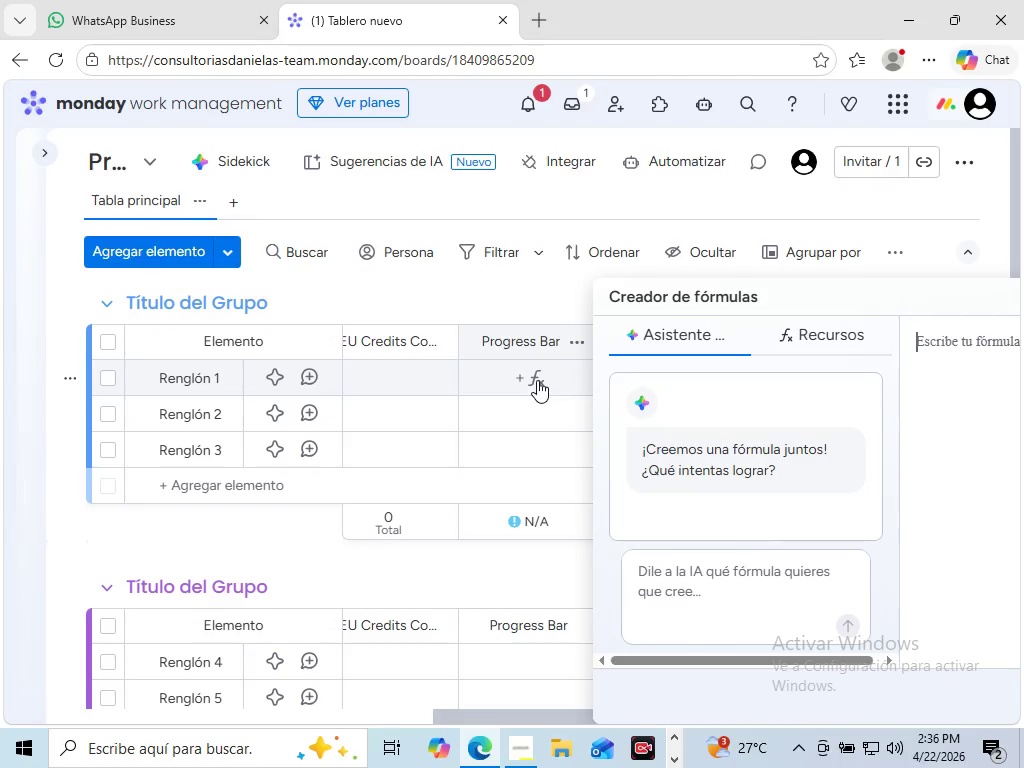 
wait(5.09)
 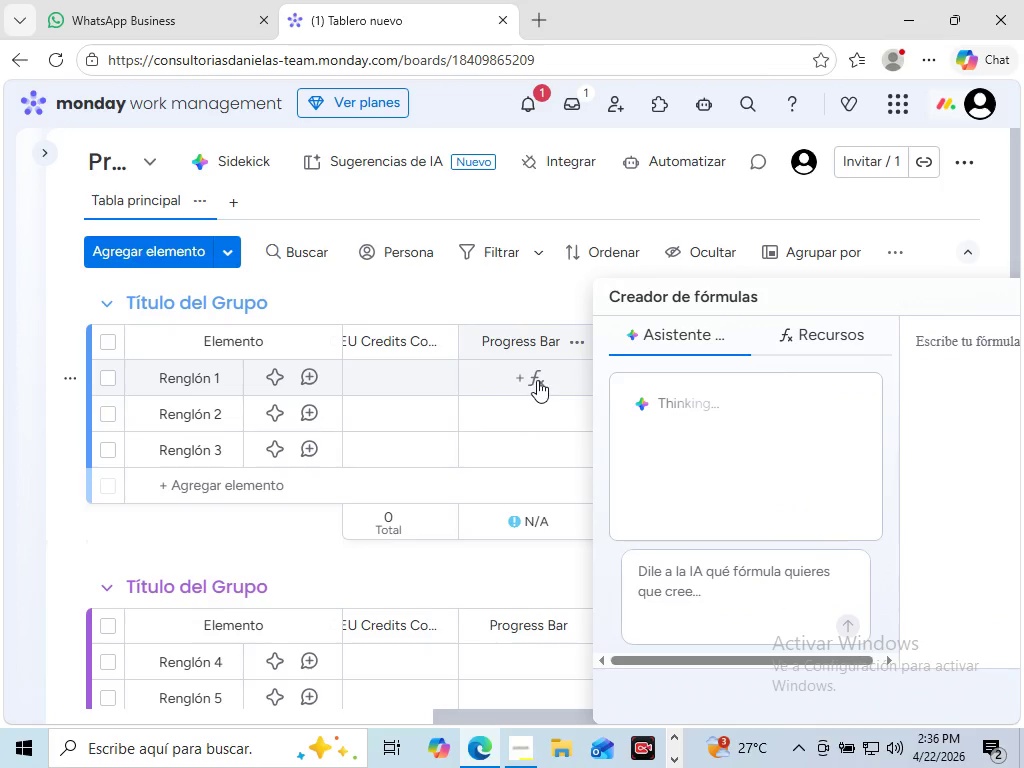 
left_click([698, 456])
 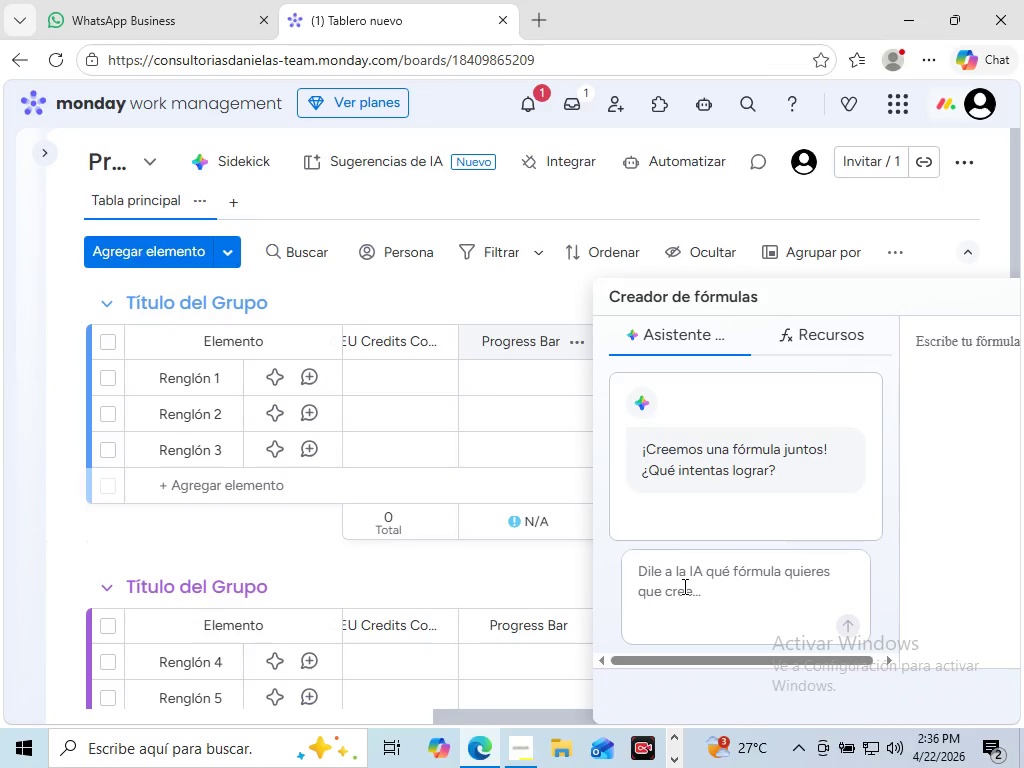 
left_click([683, 586])
 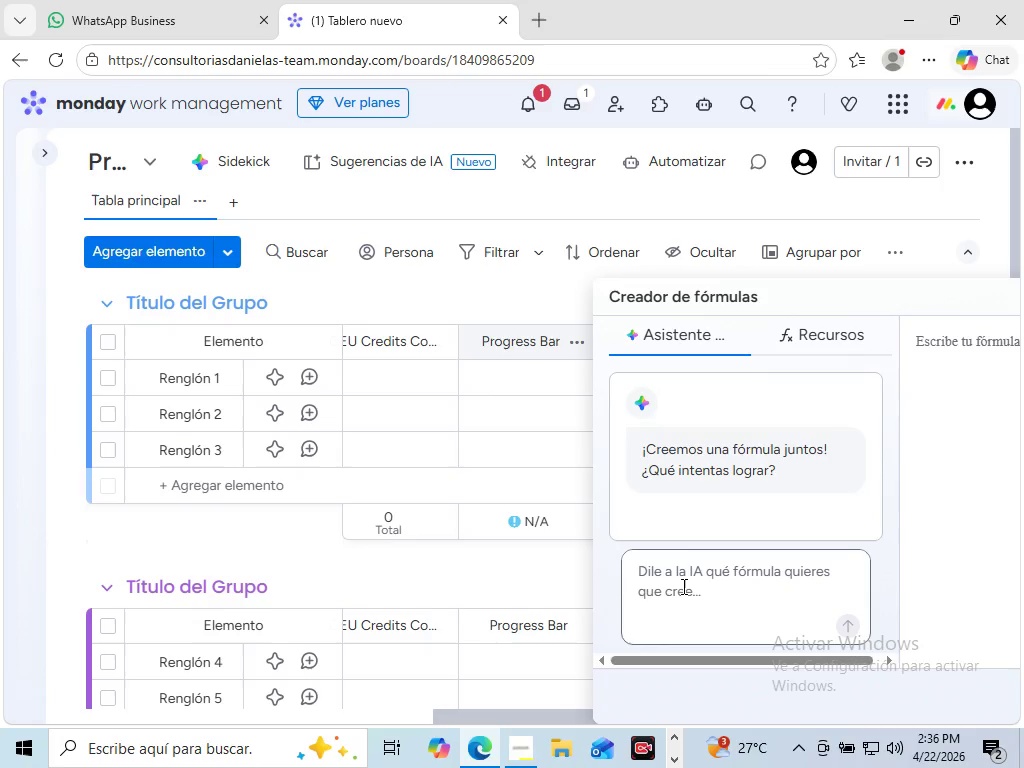 
key(Control+V)
 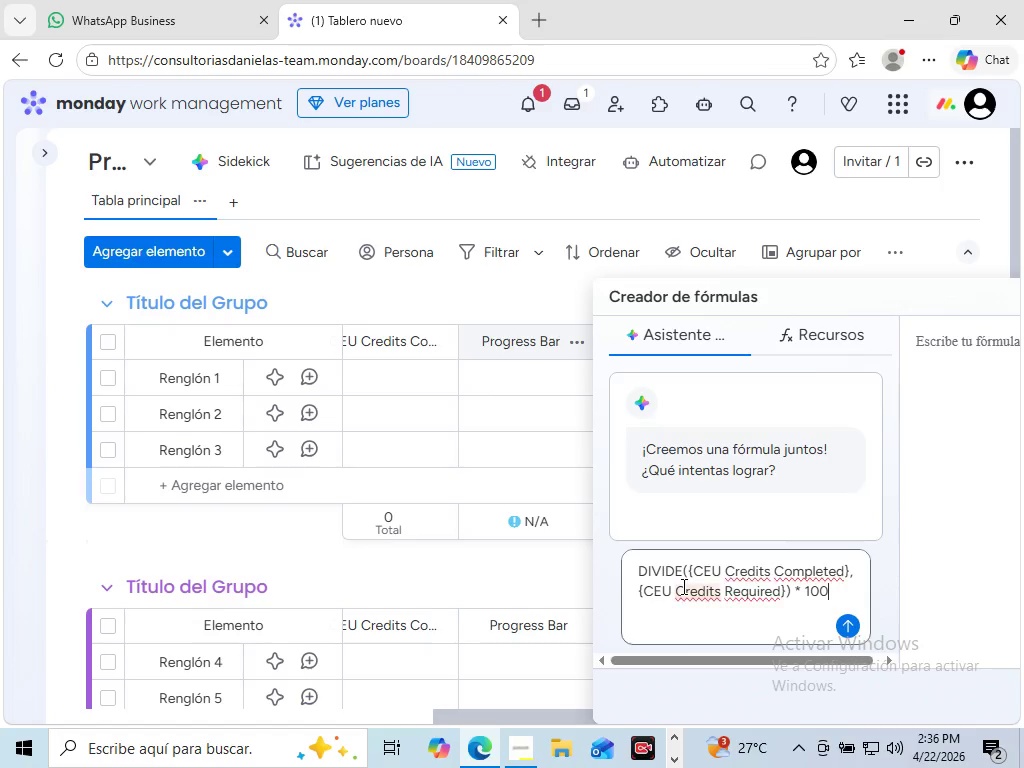 
key(Enter)
 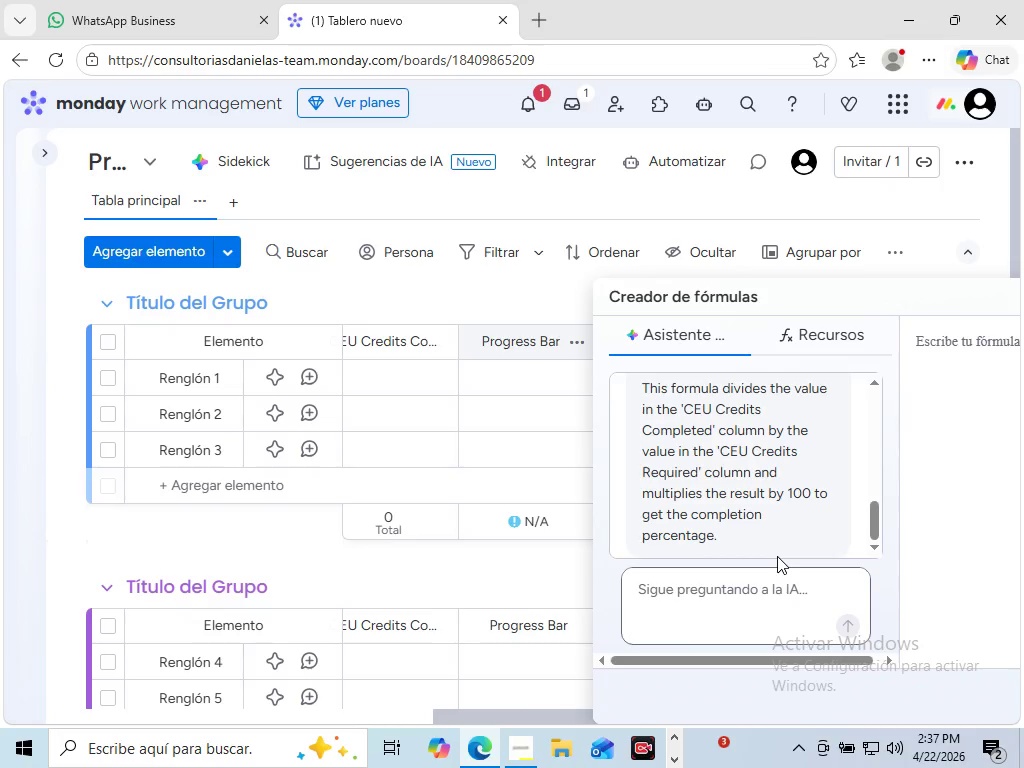 
wait(6.88)
 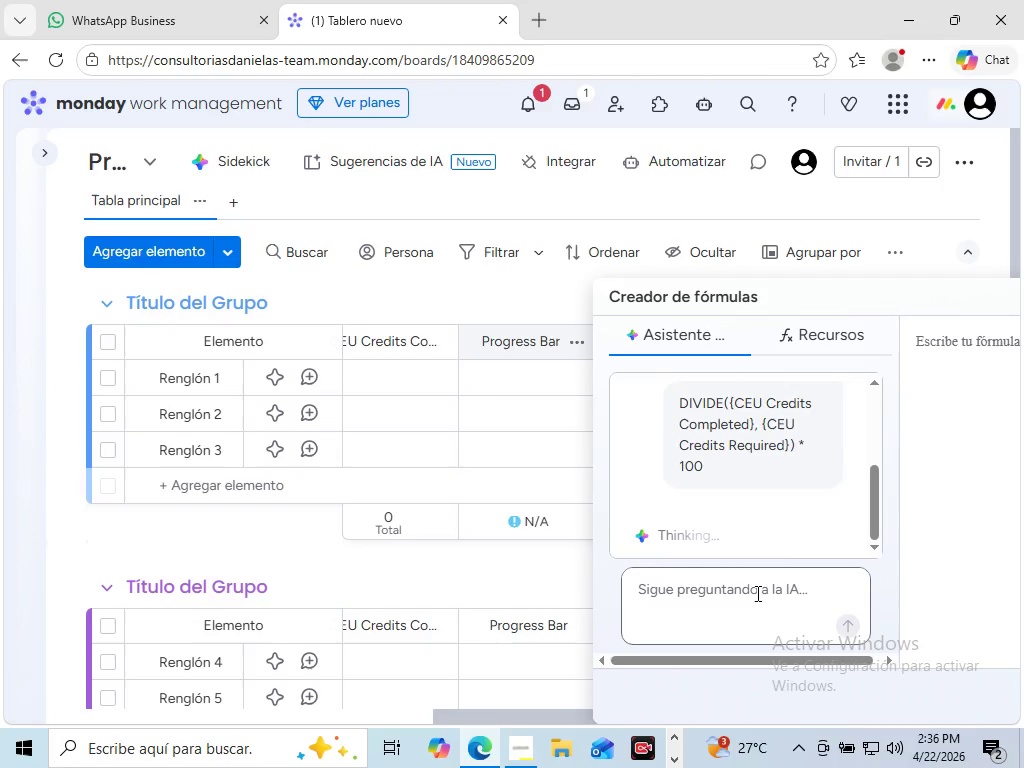 
scroll: coordinate [770, 547], scroll_direction: down, amount: 1.0
 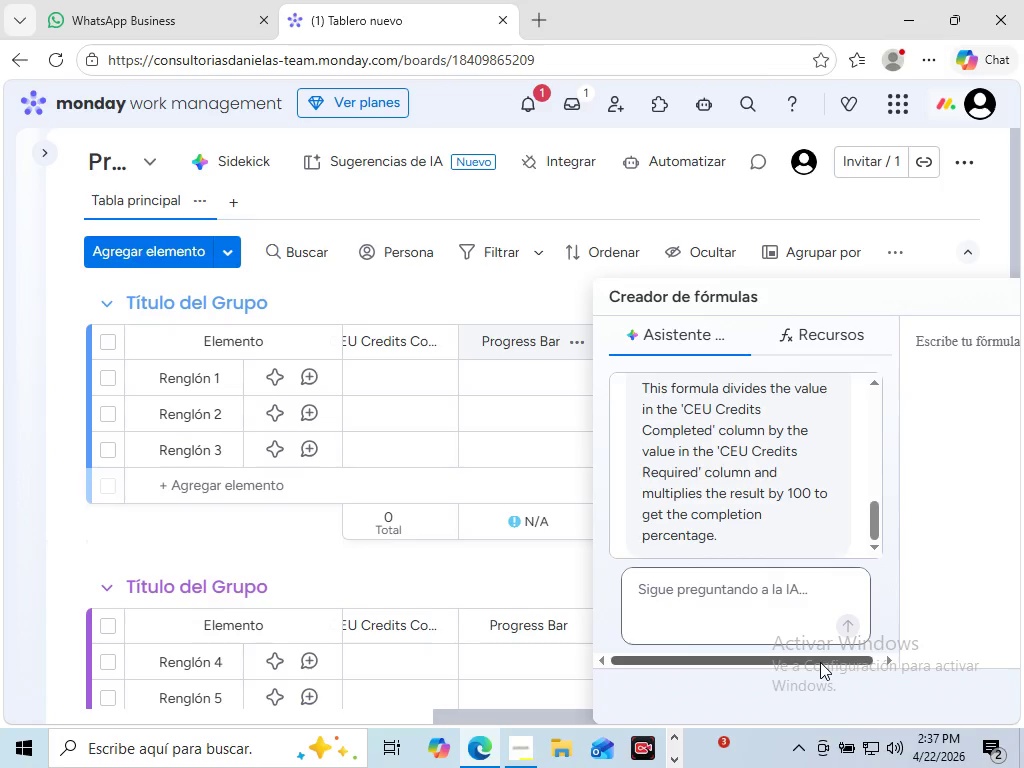 
left_click_drag(start_coordinate=[820, 662], to_coordinate=[853, 653])
 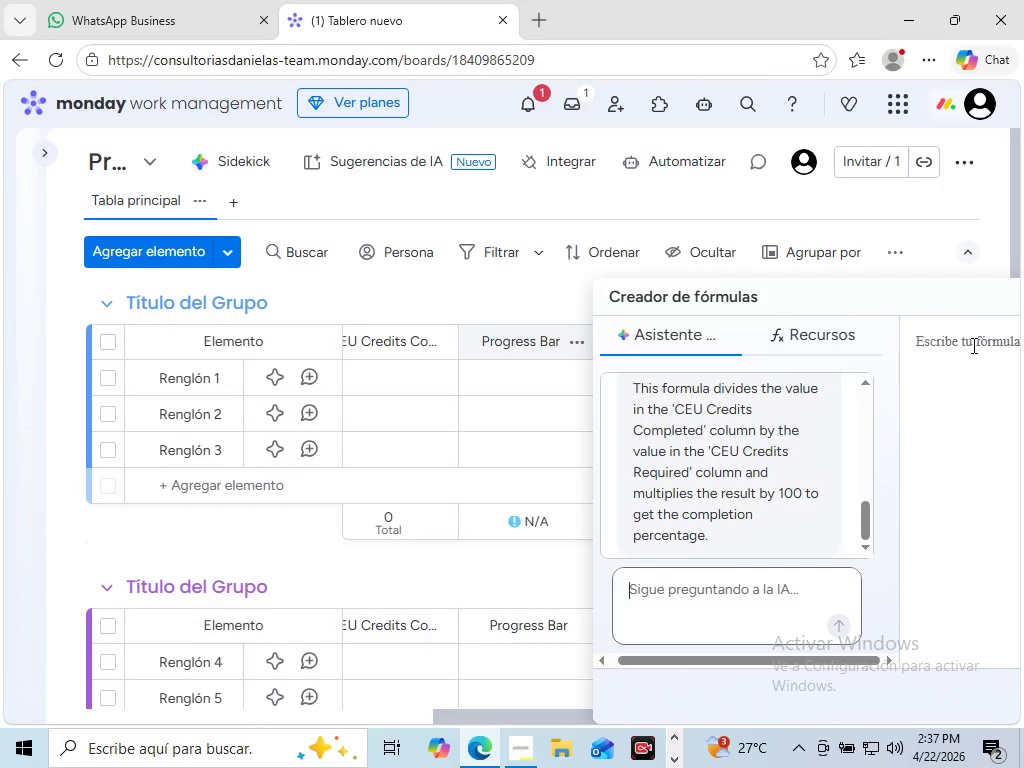 
left_click([972, 345])
 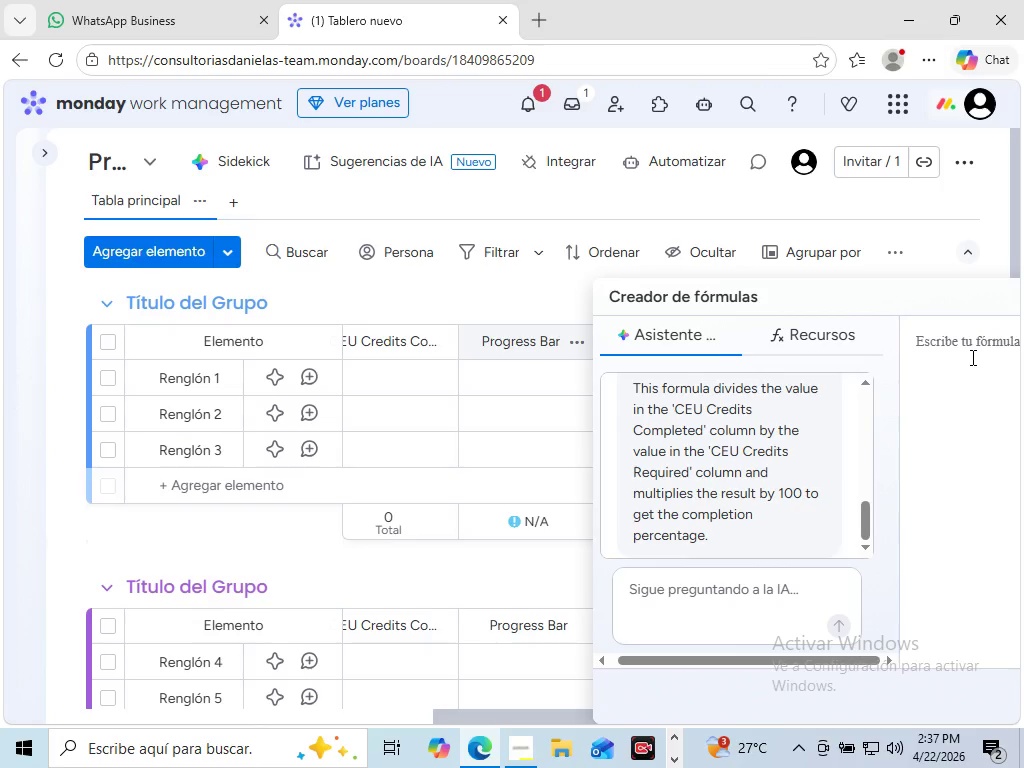 
key(Control+ControlLeft)
 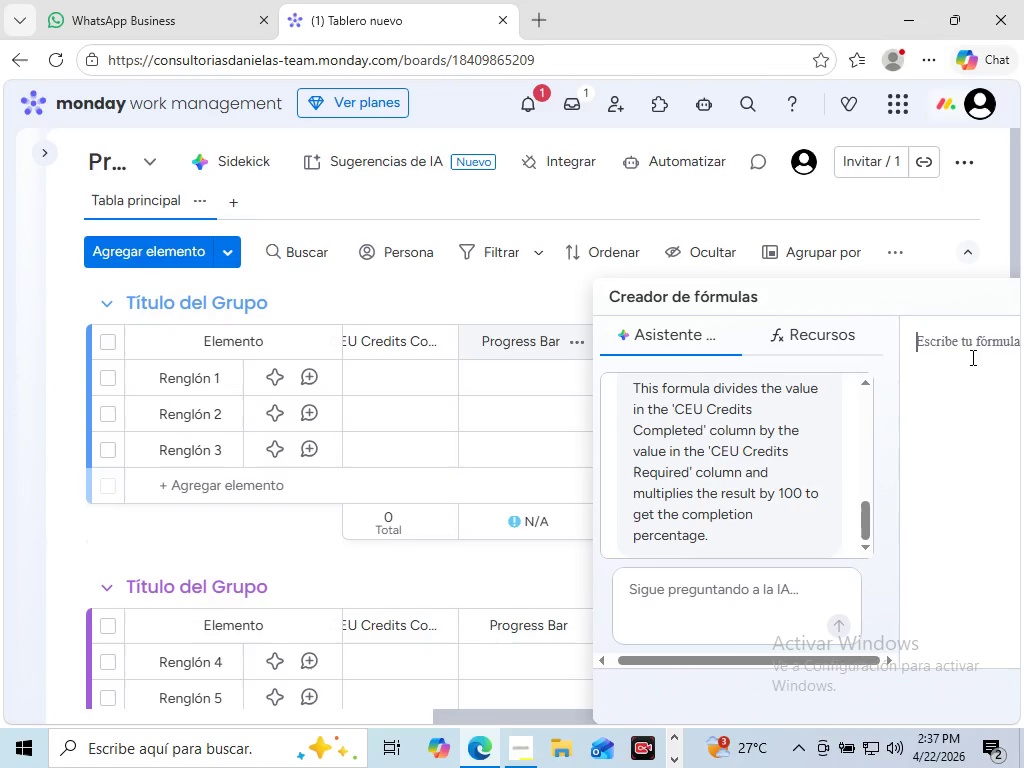 
key(Control+V)
 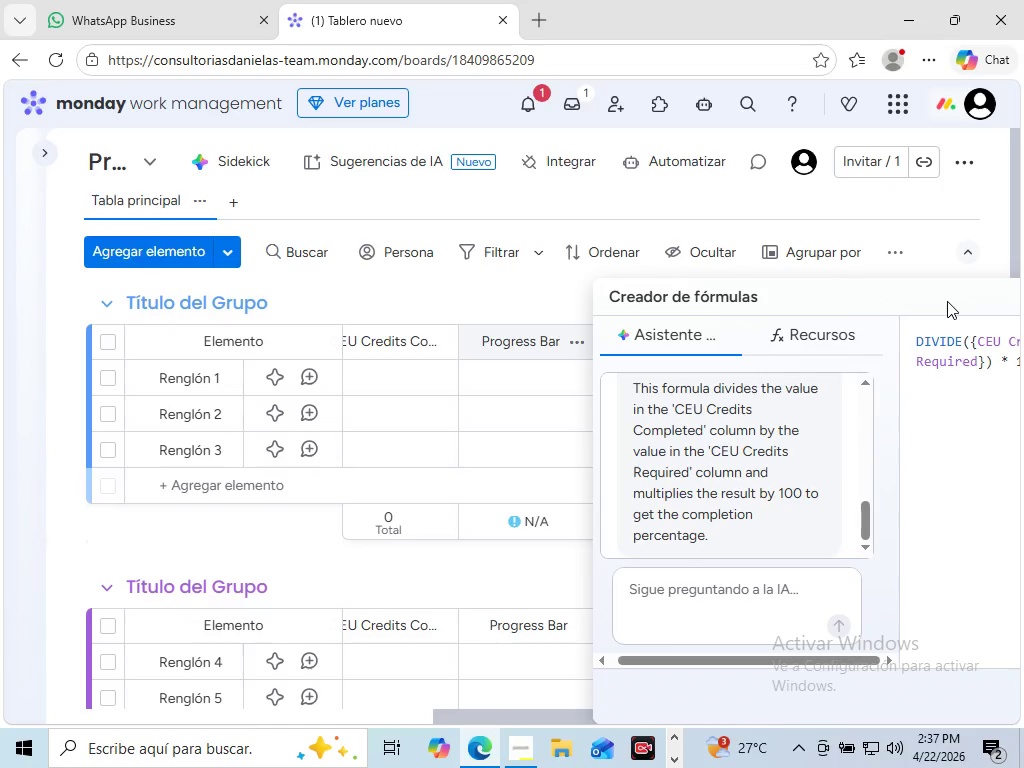 
wait(7.52)
 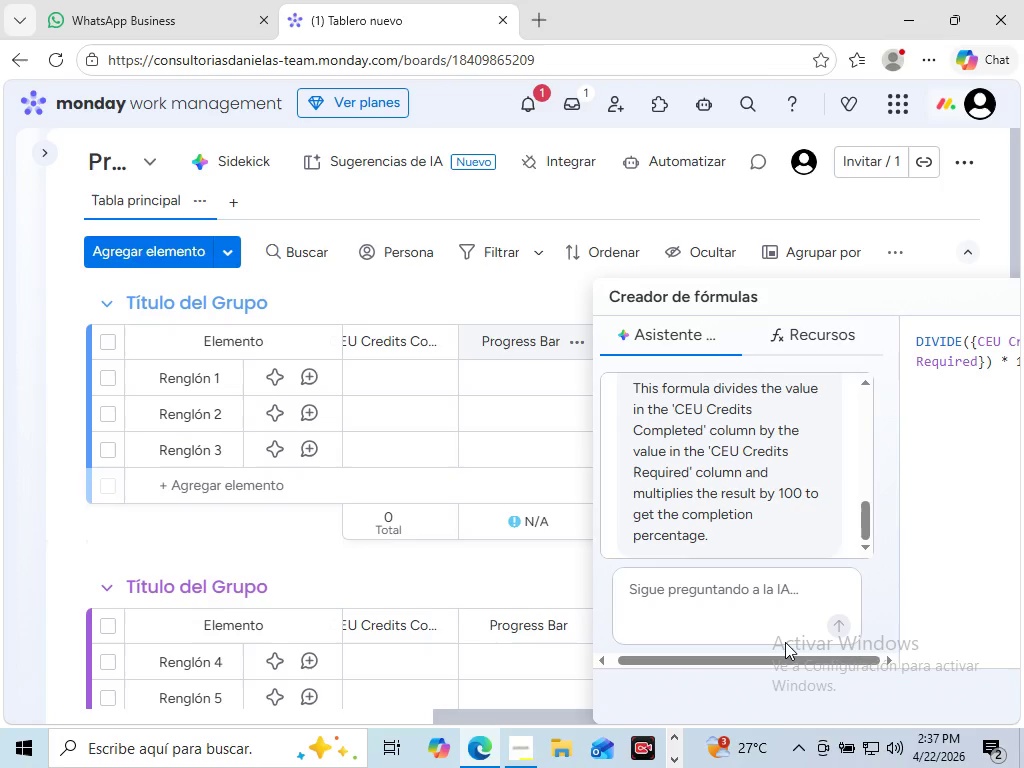 
left_click_drag(start_coordinate=[542, 718], to_coordinate=[562, 717])
 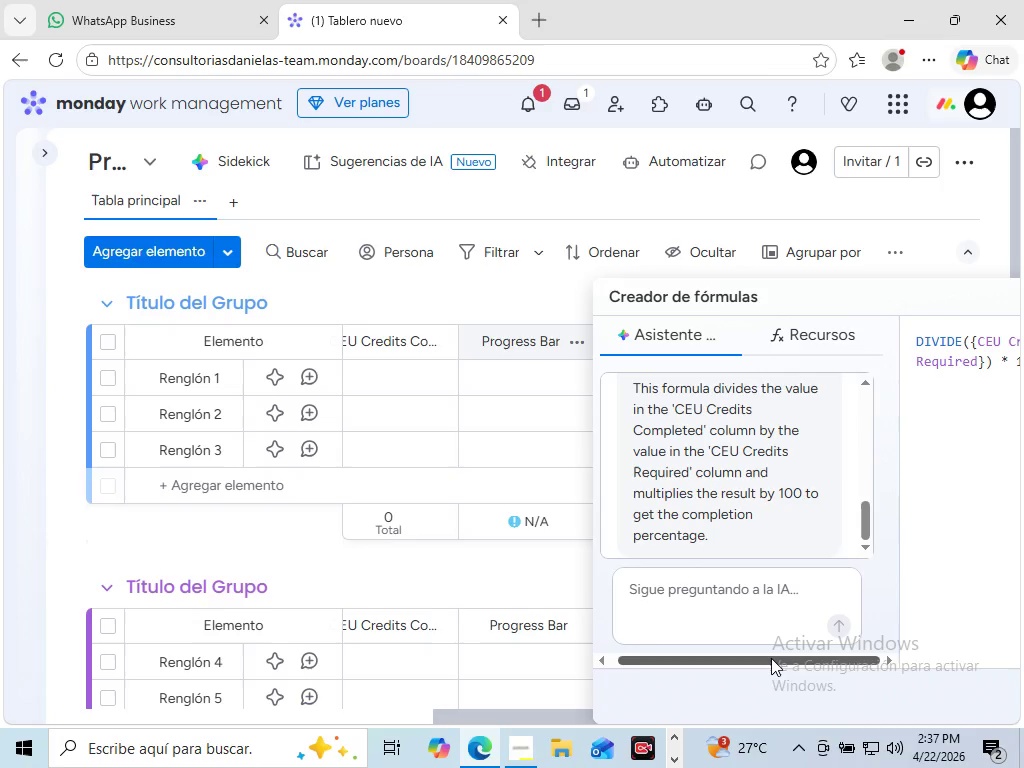 
left_click_drag(start_coordinate=[772, 658], to_coordinate=[915, 647])
 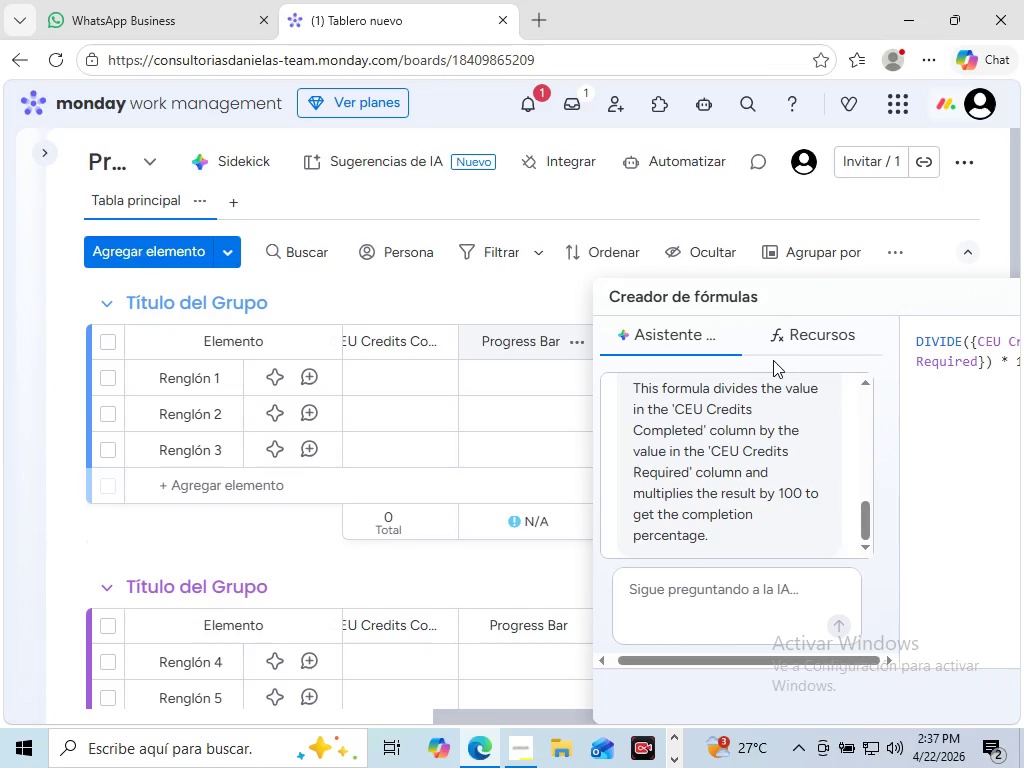 
left_click_drag(start_coordinate=[762, 315], to_coordinate=[767, 322])
 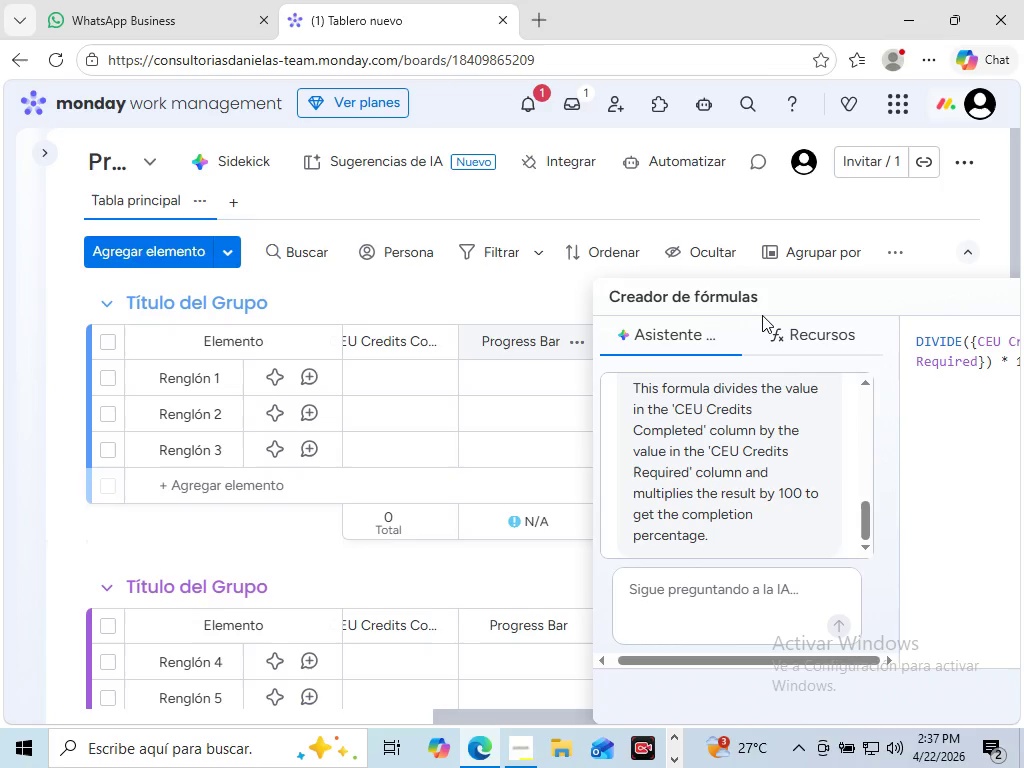 
left_click([776, 332])
 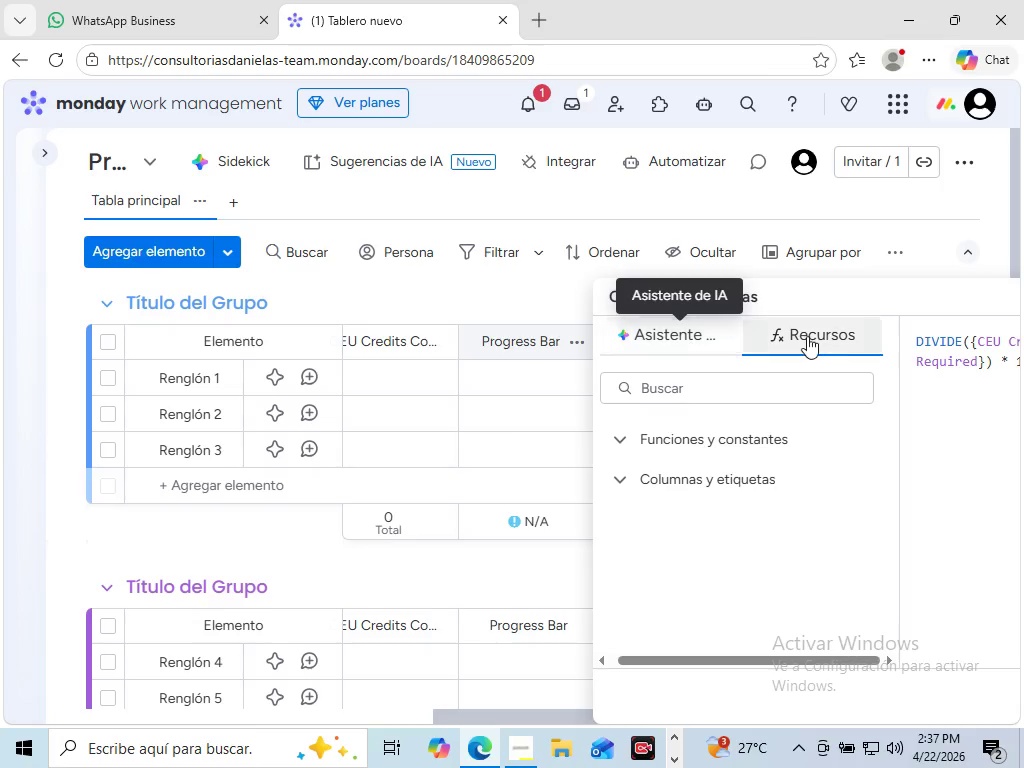 
left_click([676, 331])
 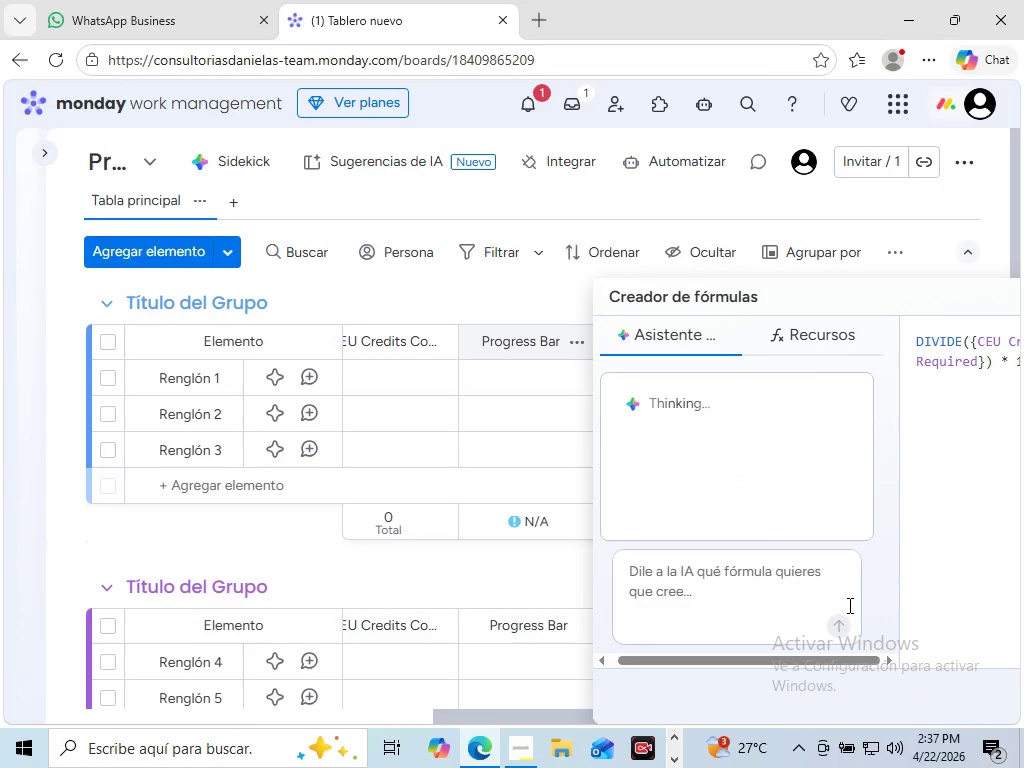 
scroll: coordinate [845, 611], scroll_direction: down, amount: 1.0
 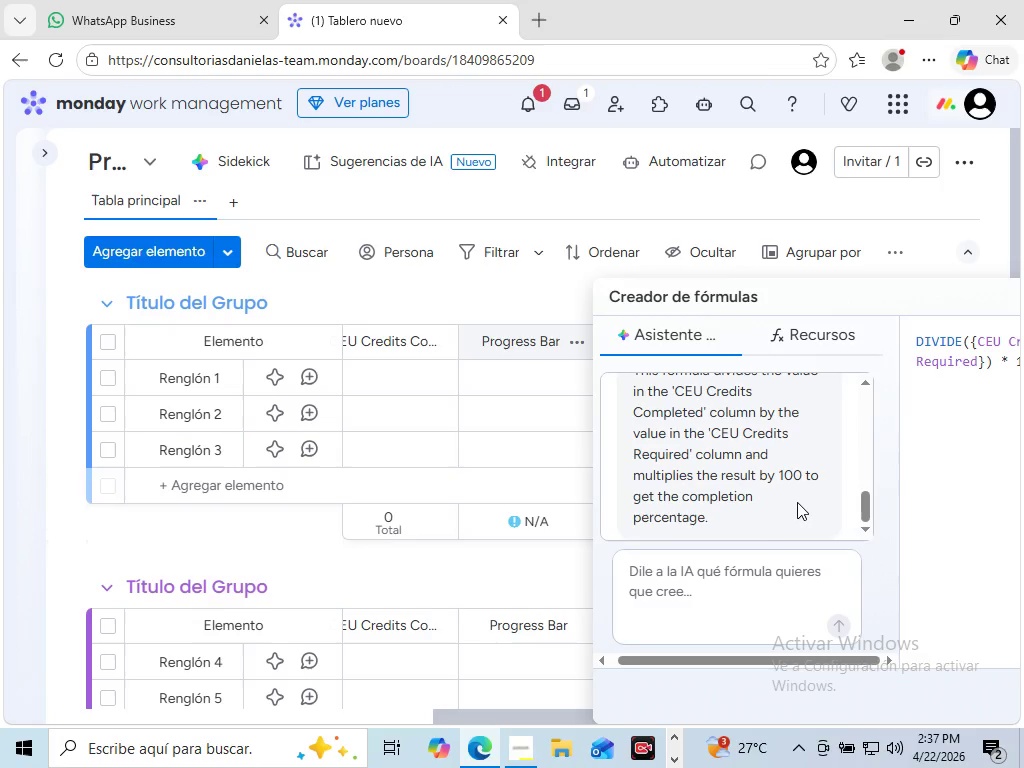 
scroll: coordinate [797, 502], scroll_direction: up, amount: 1.0
 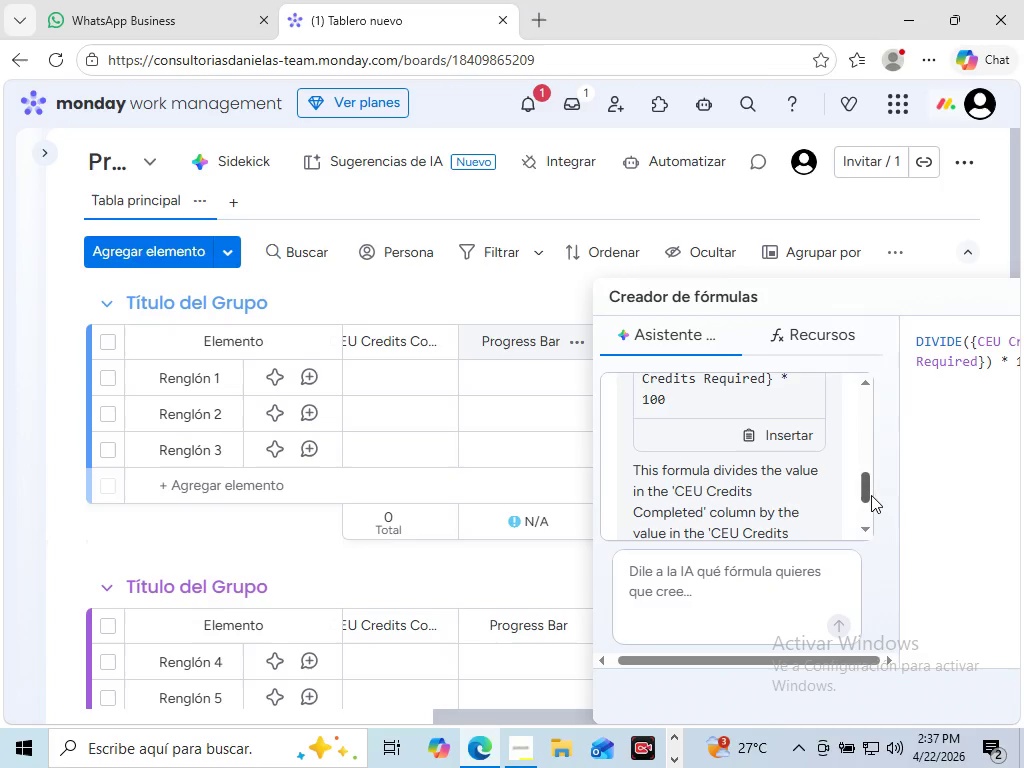 
left_click([781, 437])
 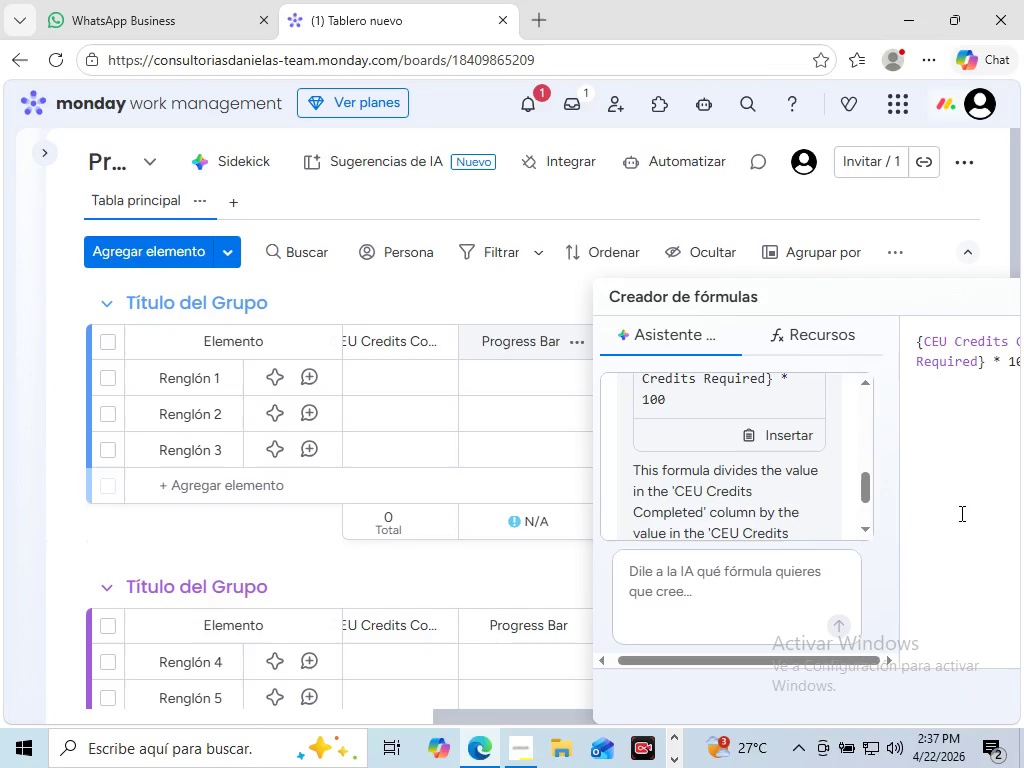 
right_click([851, 302])
 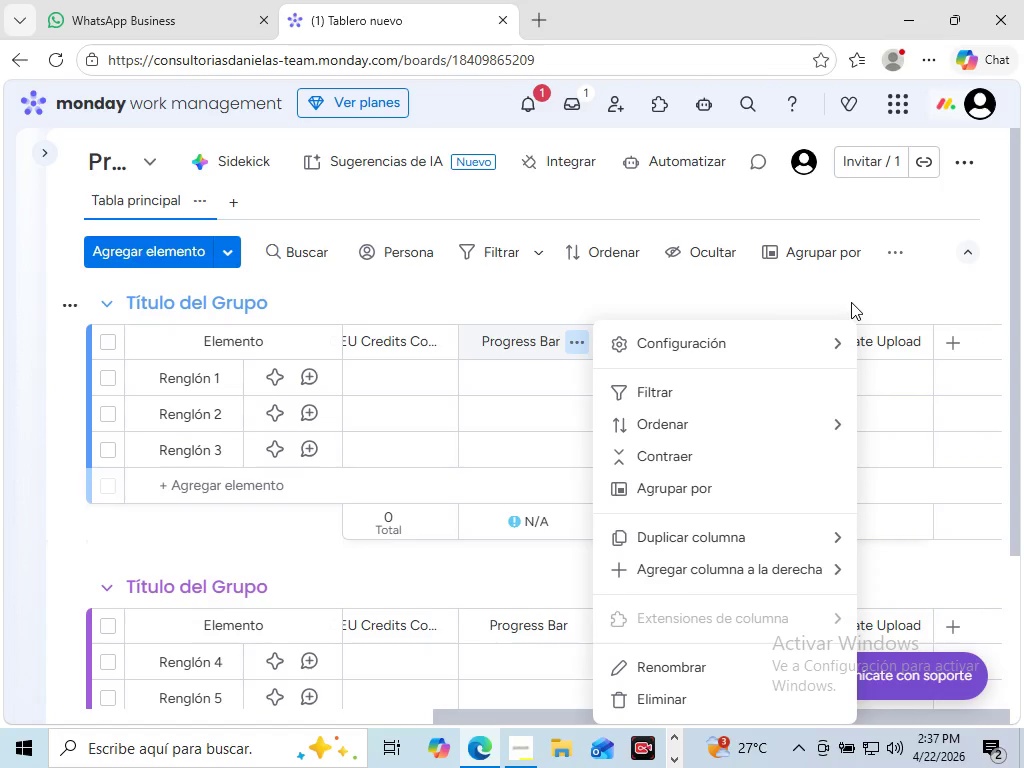 
left_click([512, 402])
 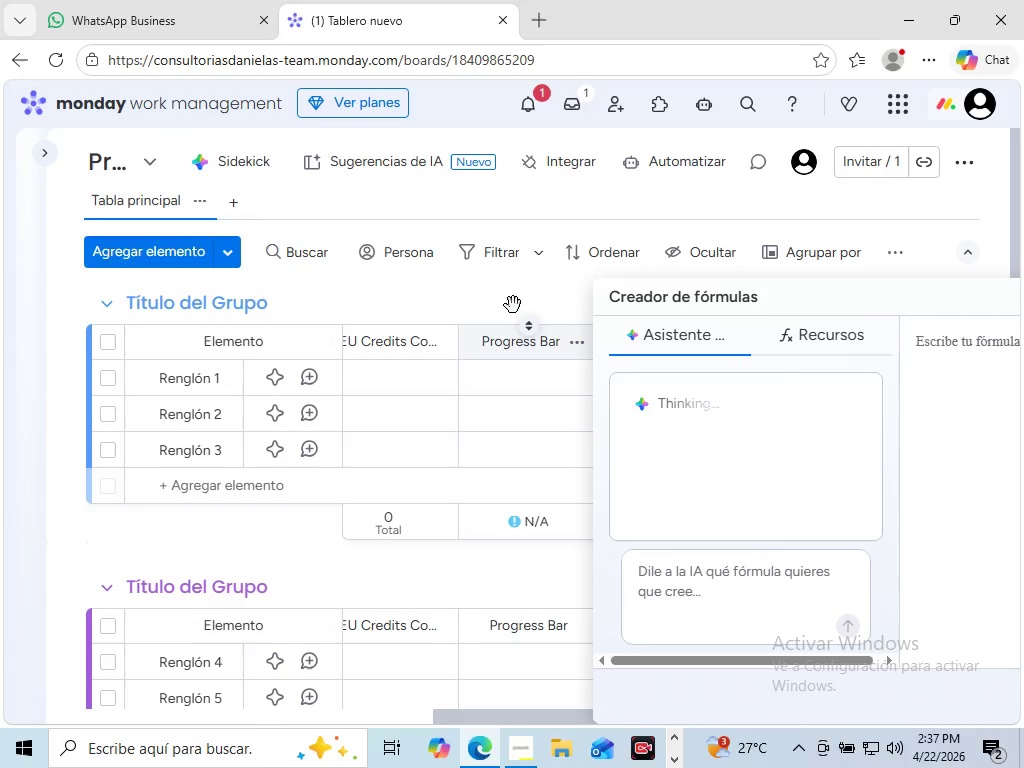 
left_click([513, 305])
 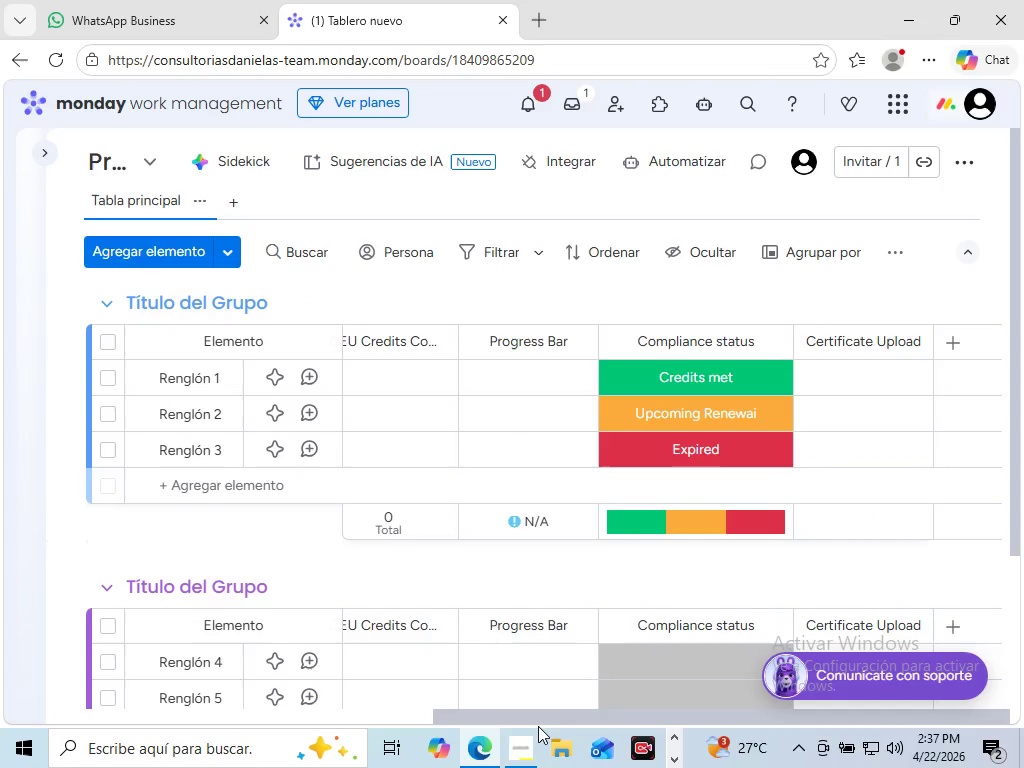 
left_click_drag(start_coordinate=[548, 722], to_coordinate=[650, 711])
 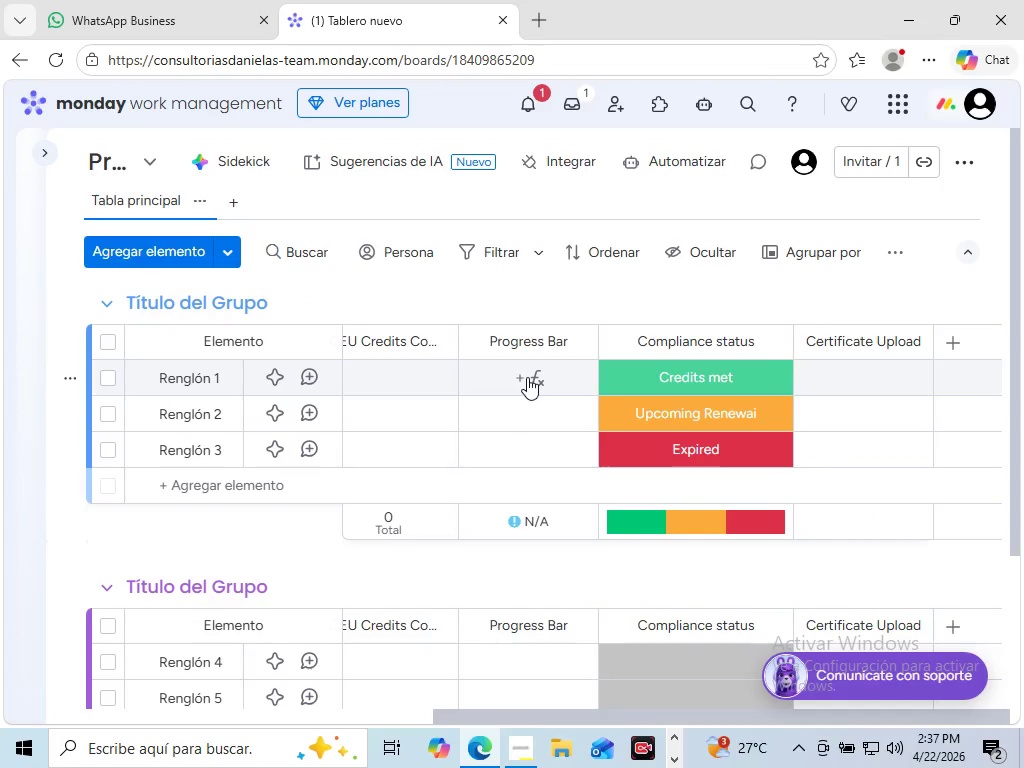 
left_click([527, 377])
 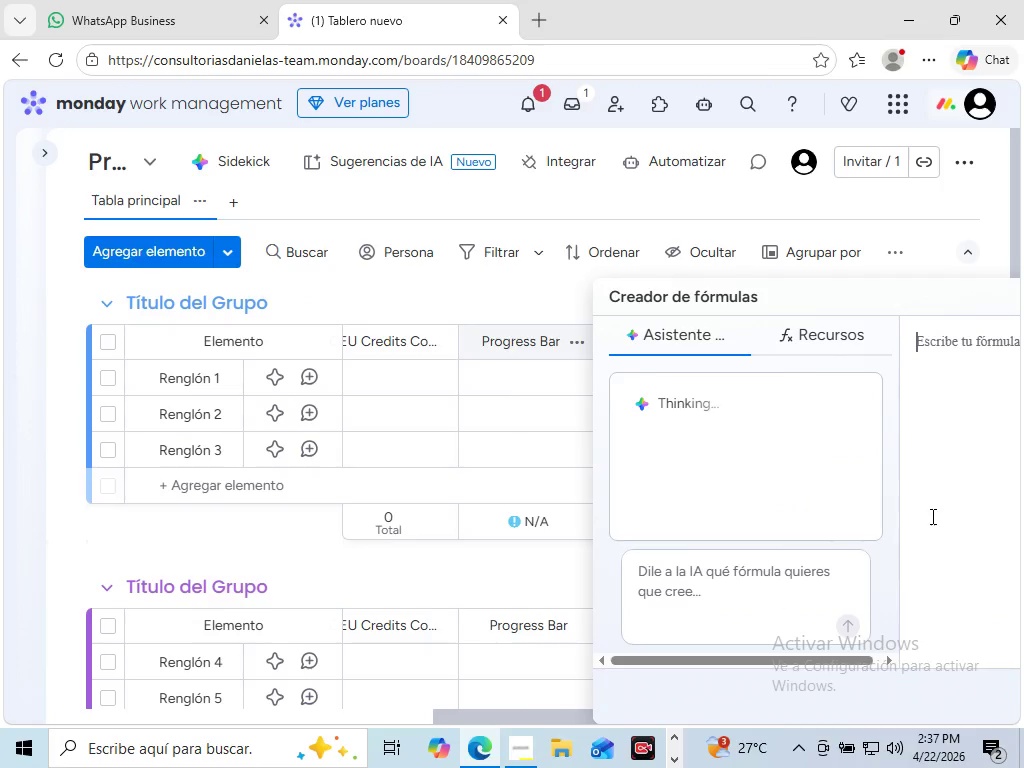 
left_click([947, 382])
 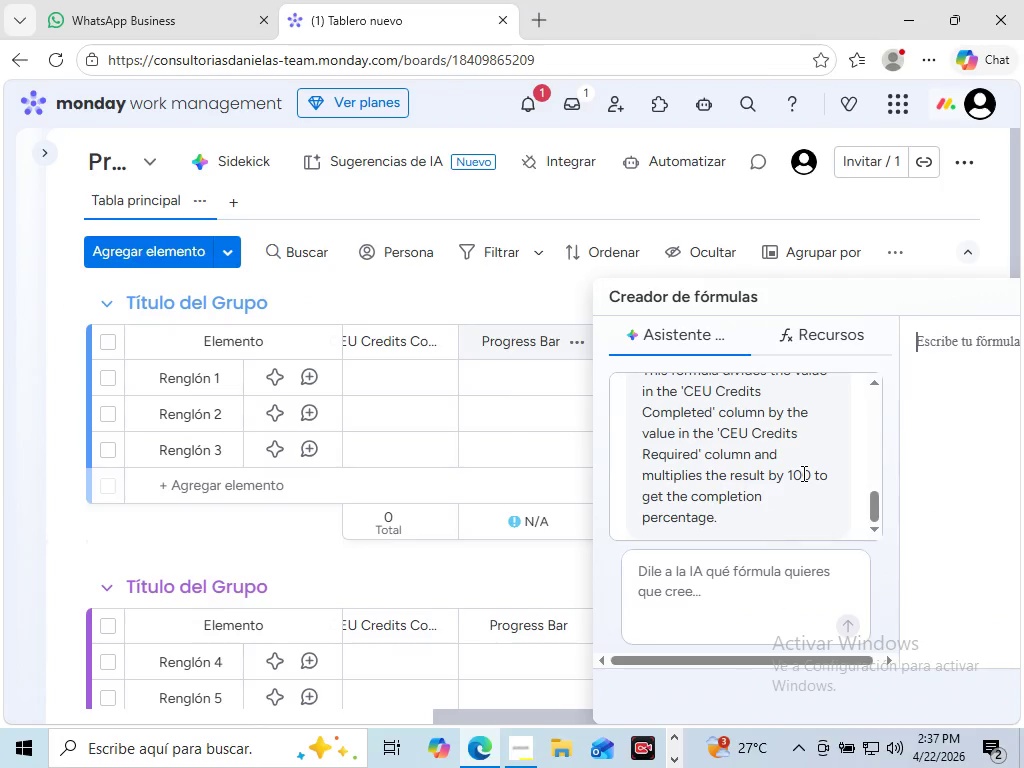 
scroll: coordinate [802, 473], scroll_direction: up, amount: 2.0
 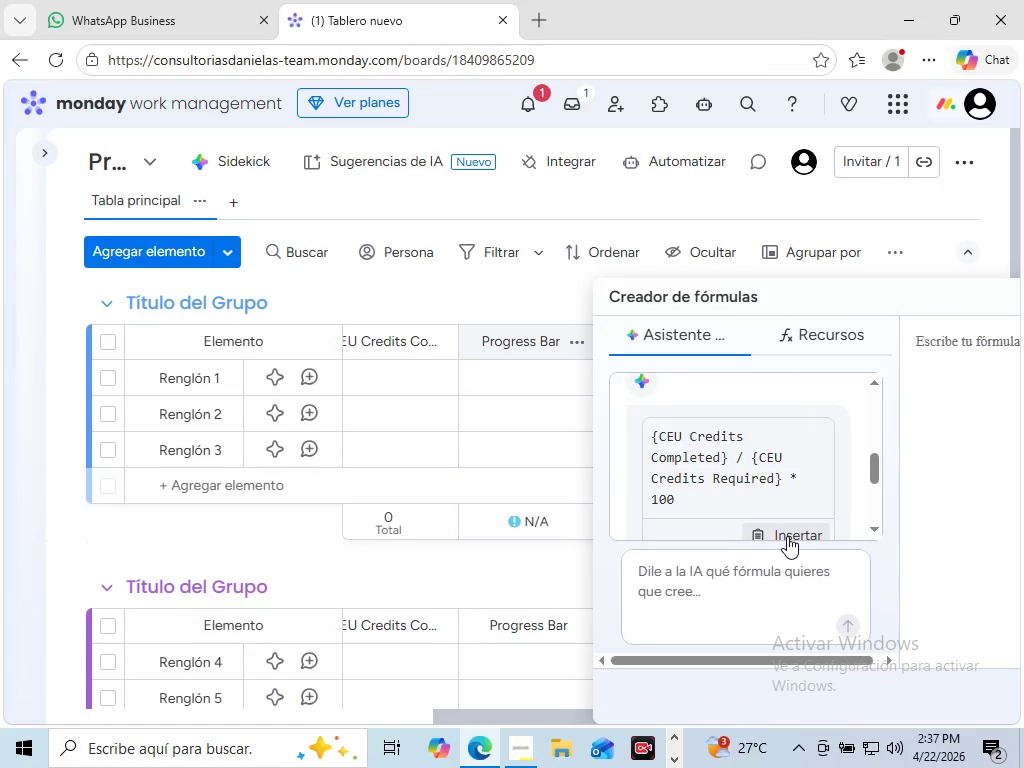 
left_click([787, 536])
 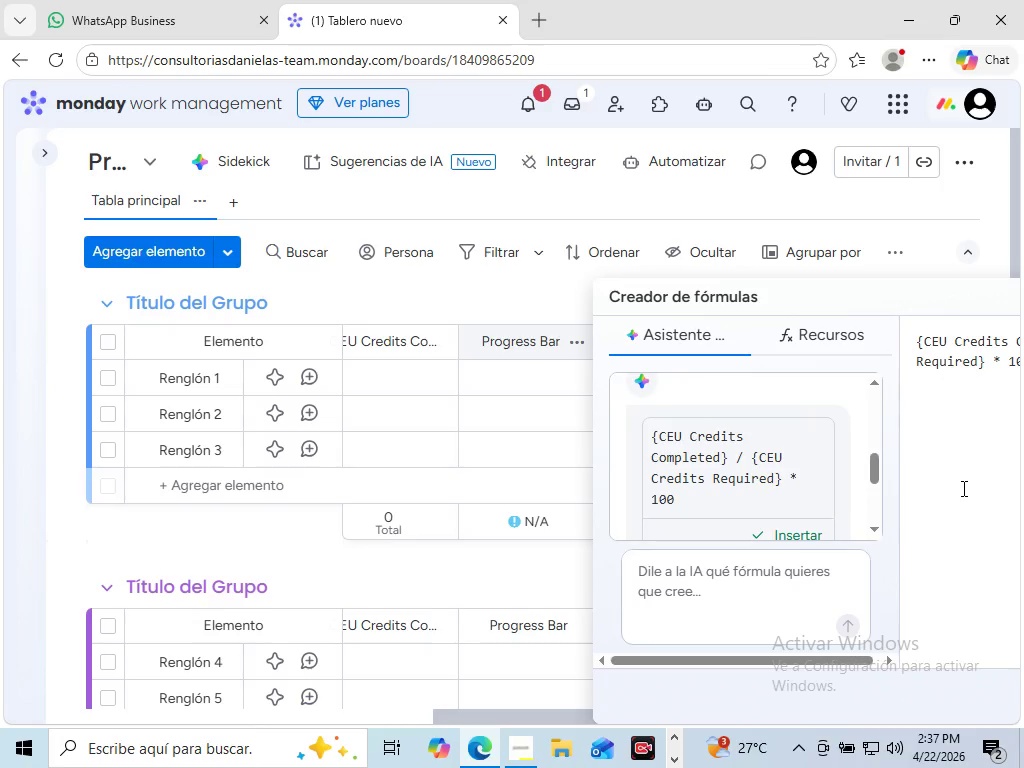 
right_click([962, 488])
 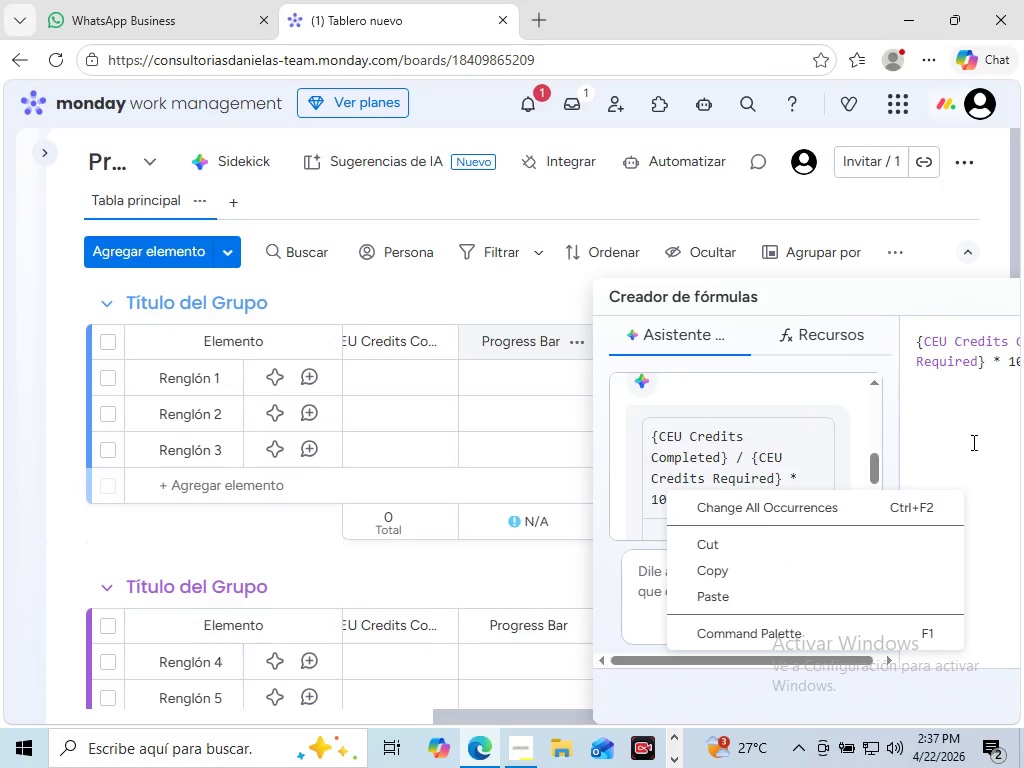 
left_click([972, 442])
 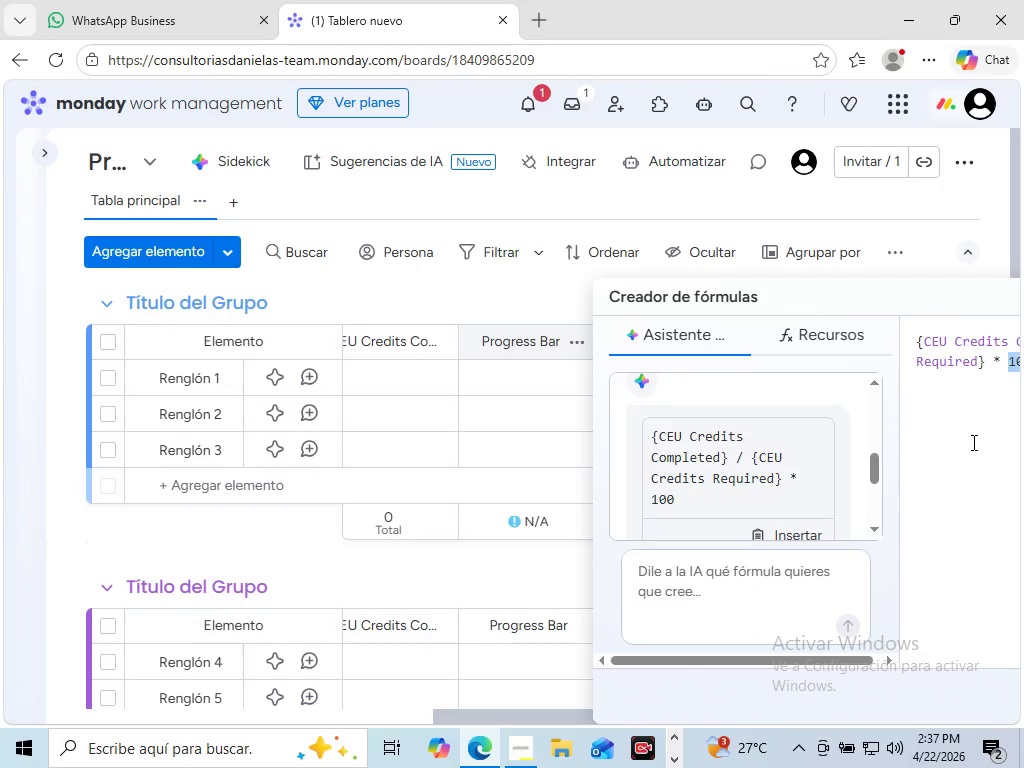 
left_click([972, 442])
 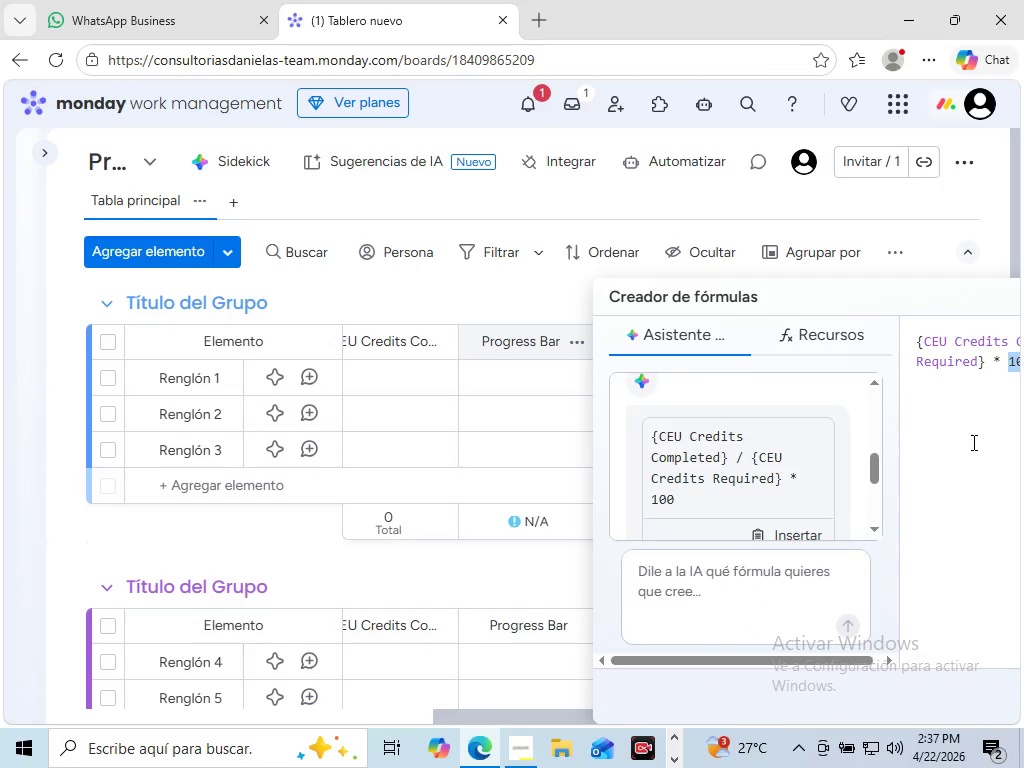 
left_click([972, 442])
 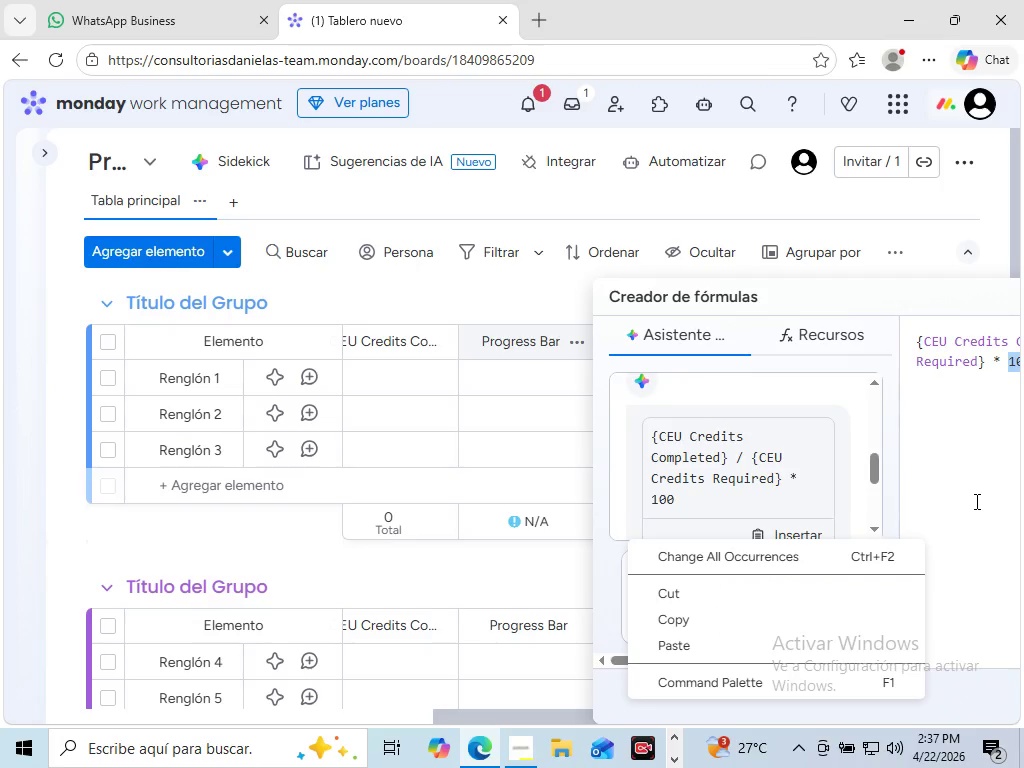 
double_click([975, 501])
 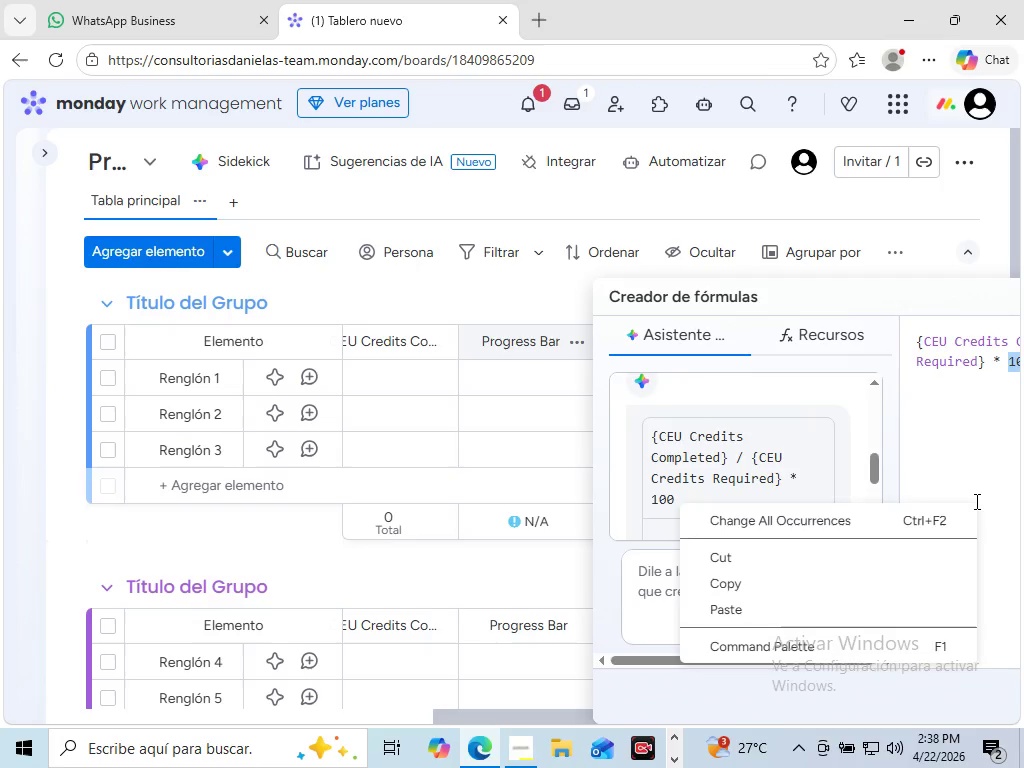 
triple_click([975, 501])
 